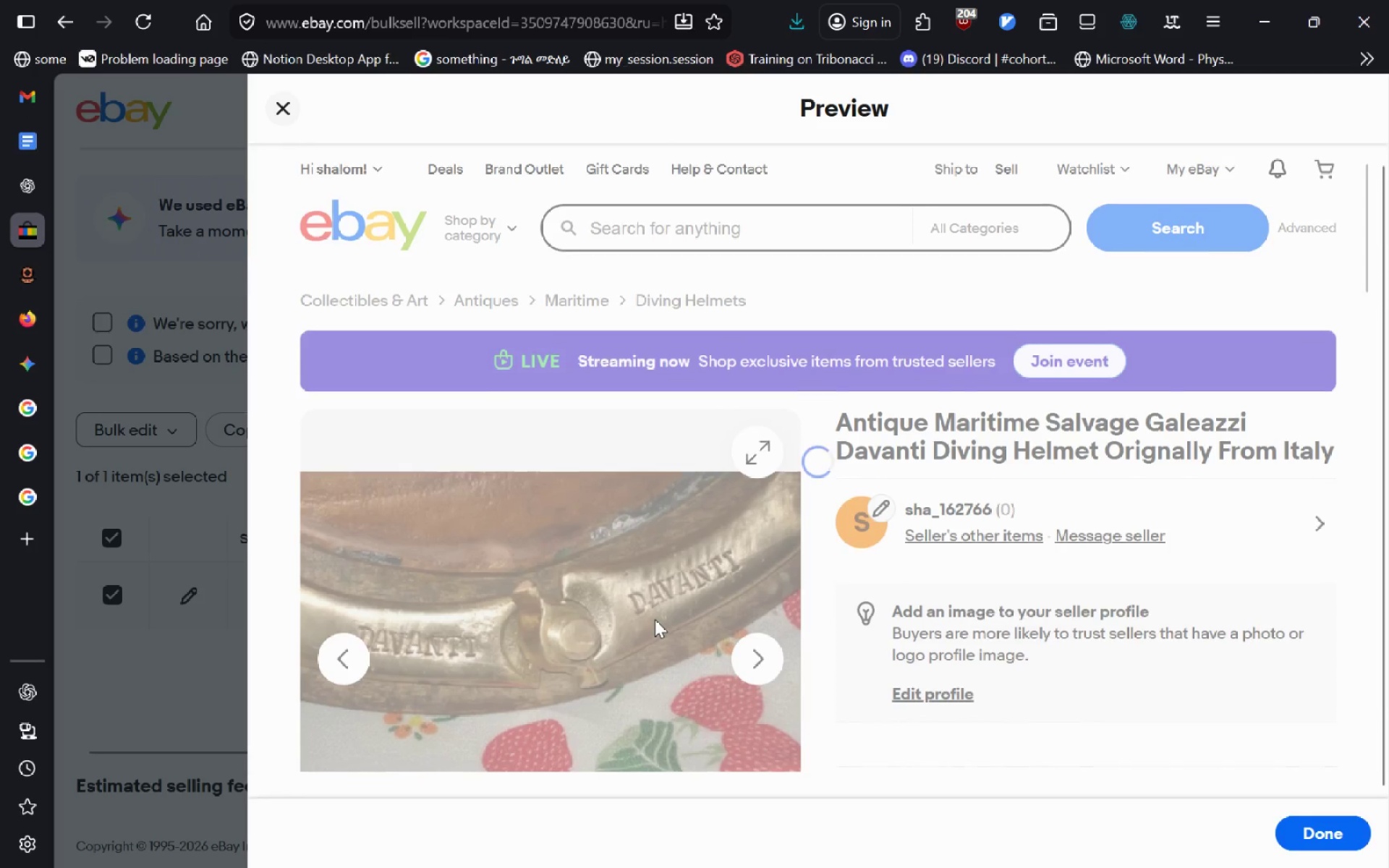 
hold_key(key=ControlLeft, duration=0.64)
 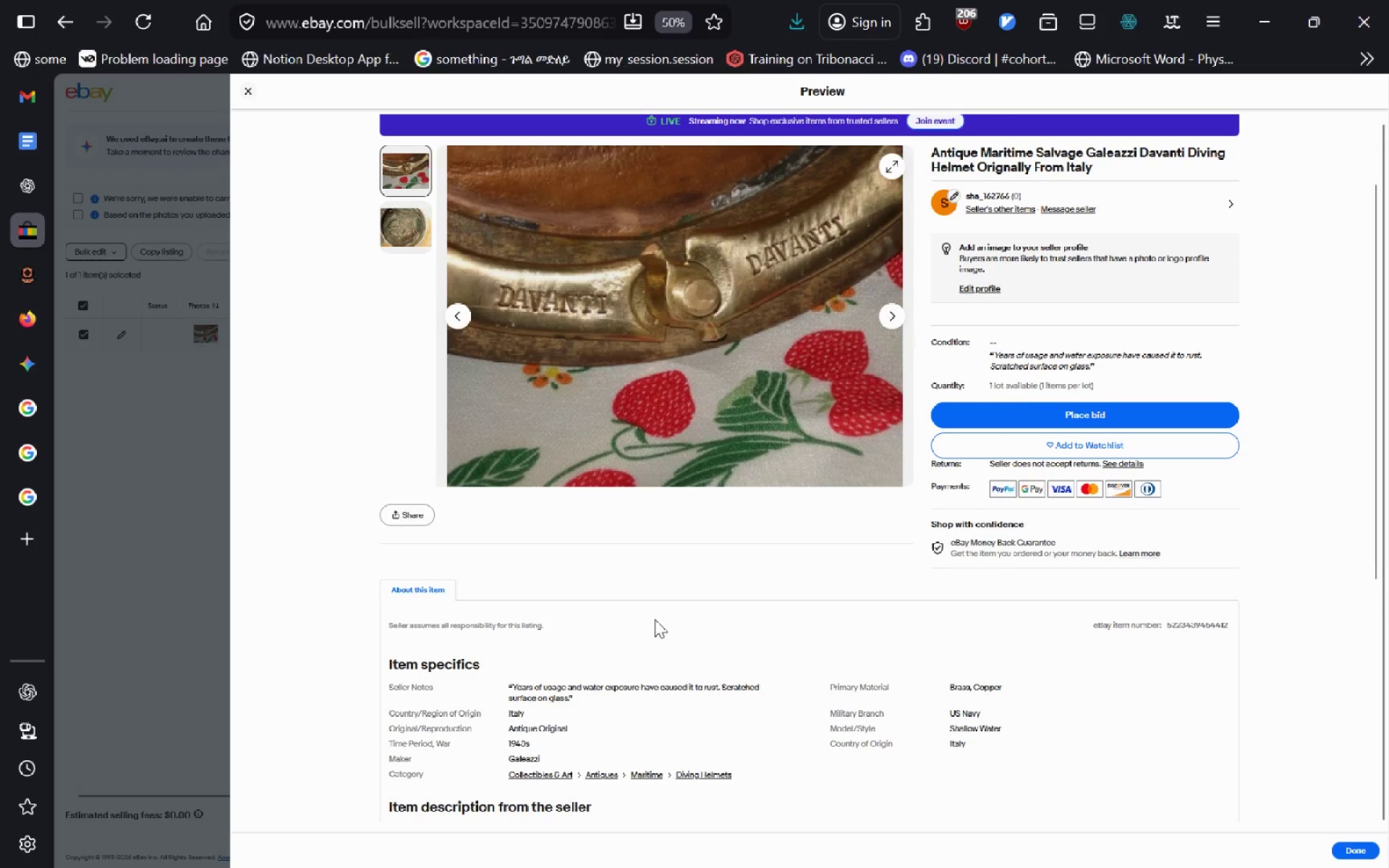 
hold_key(key=ControlLeft, duration=0.75)
 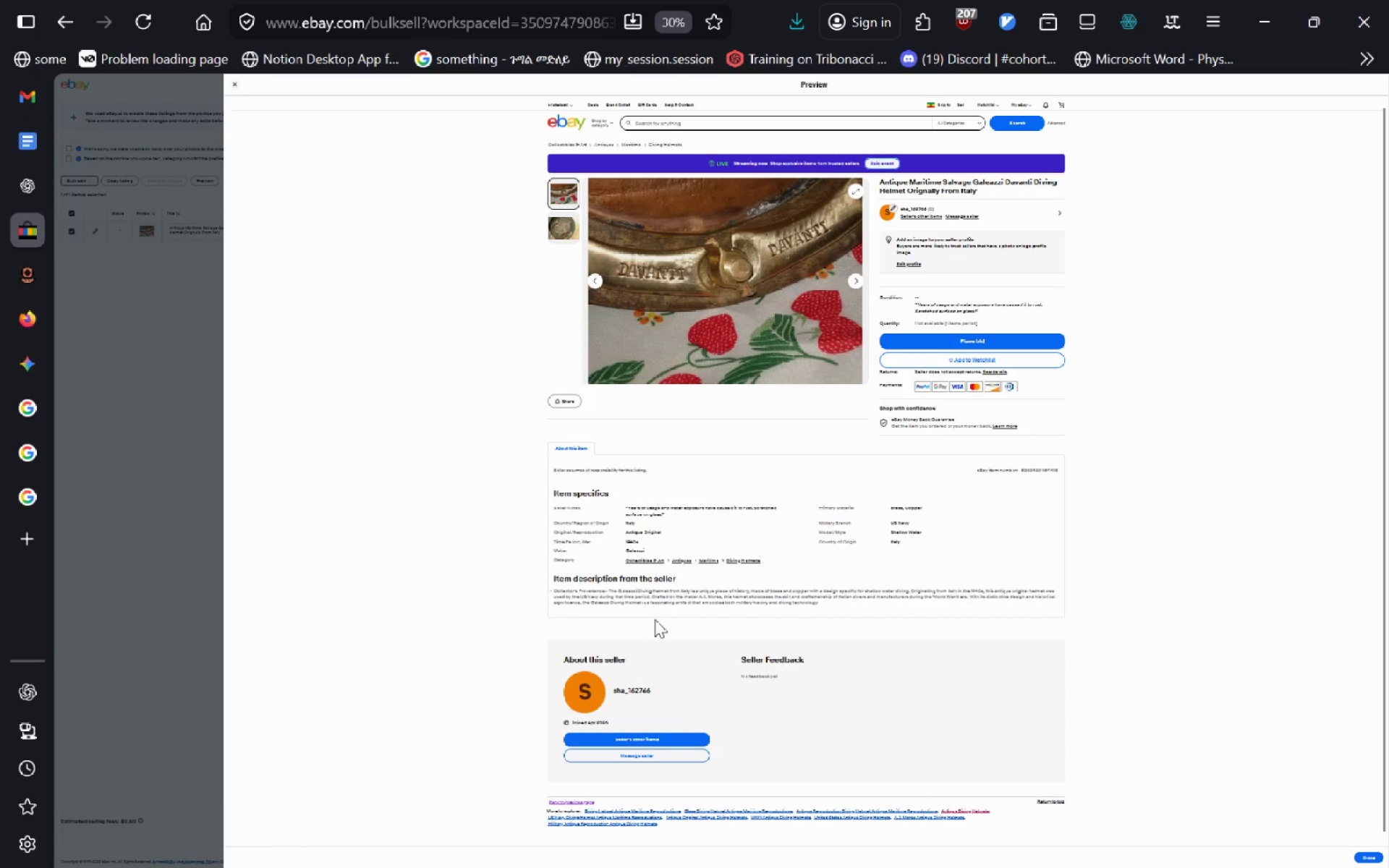 
key(F11)
 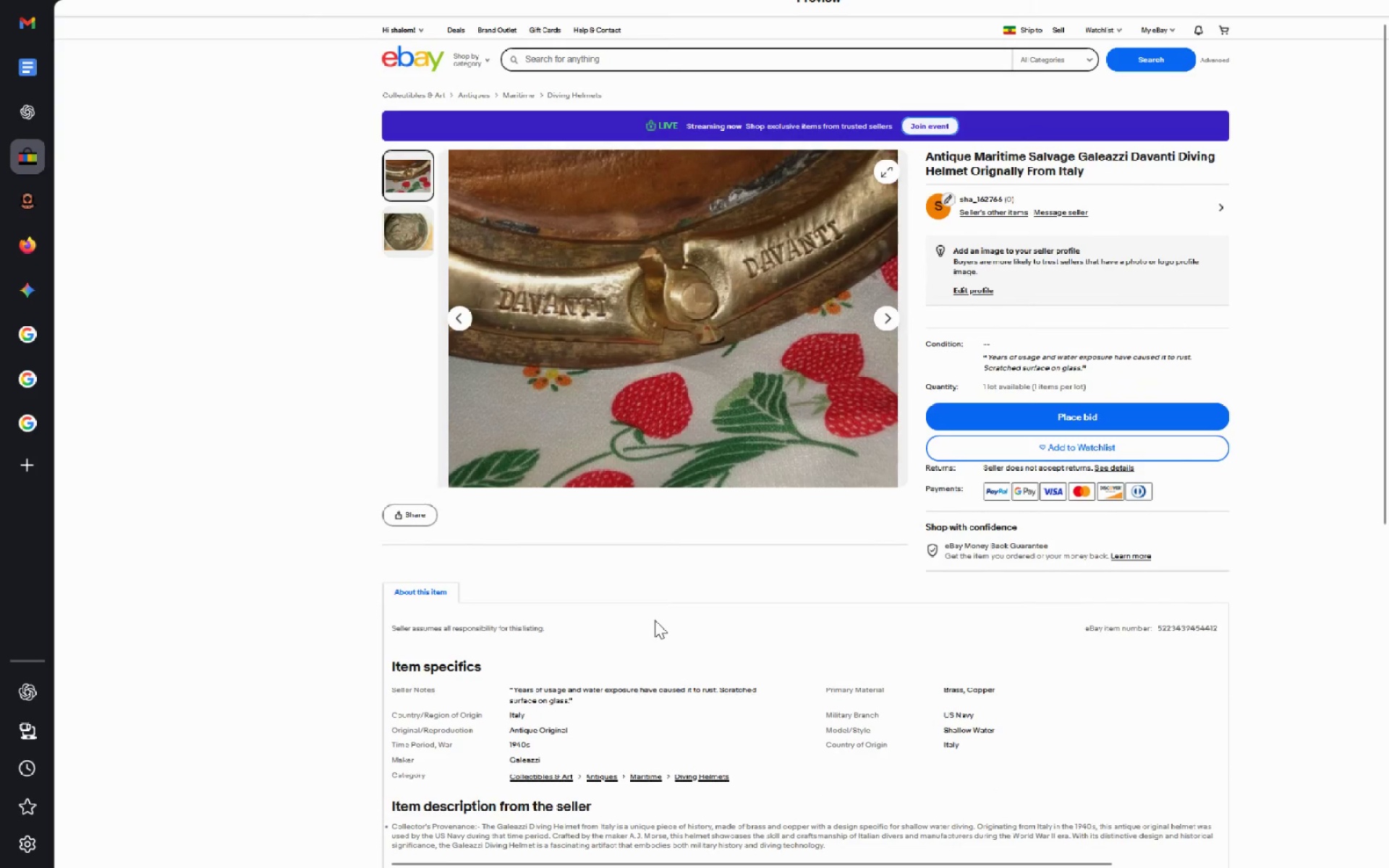 
wait(16.25)
 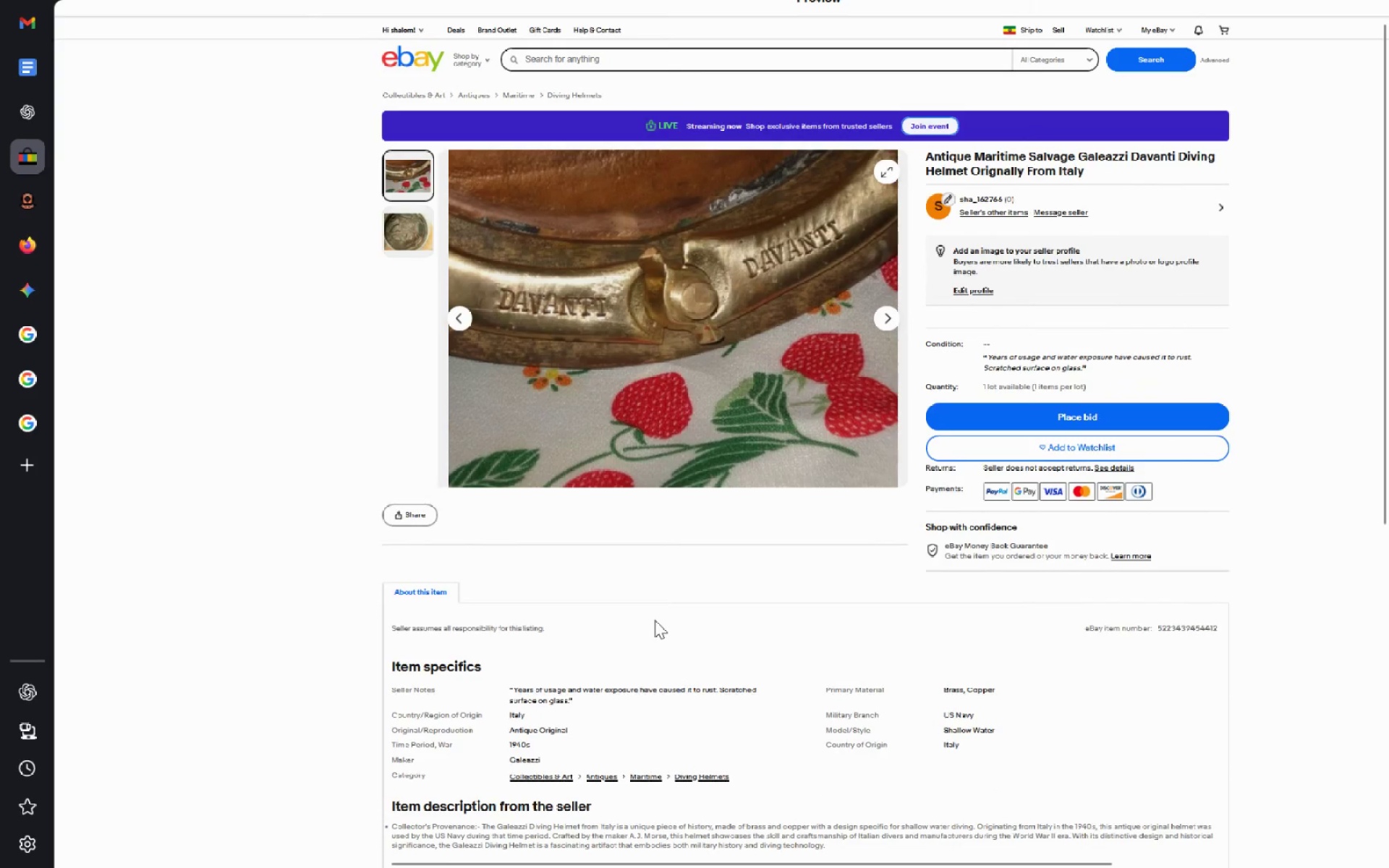 
key(Meta+MetaLeft)
 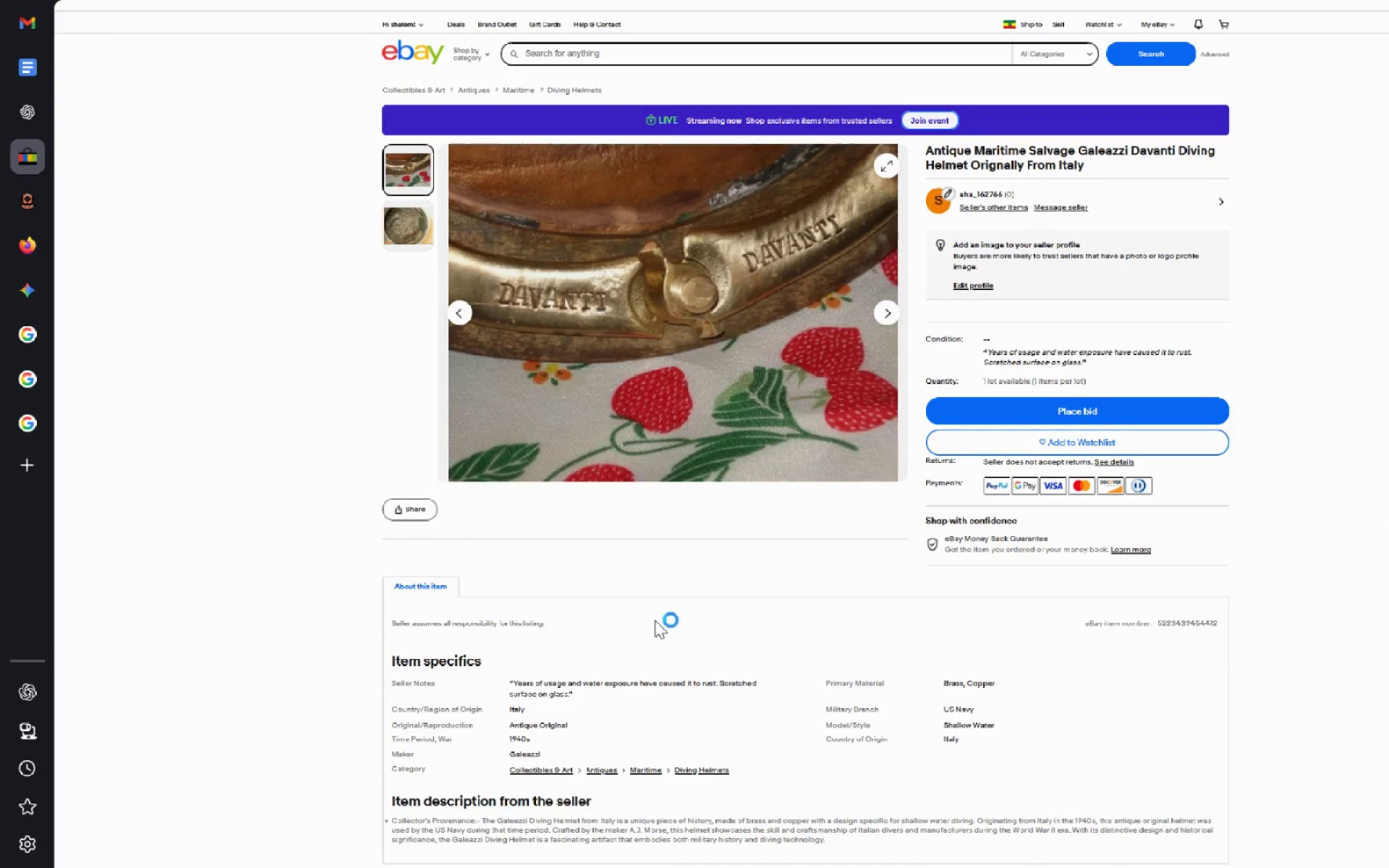 
key(Meta+Shift+ShiftLeft)
 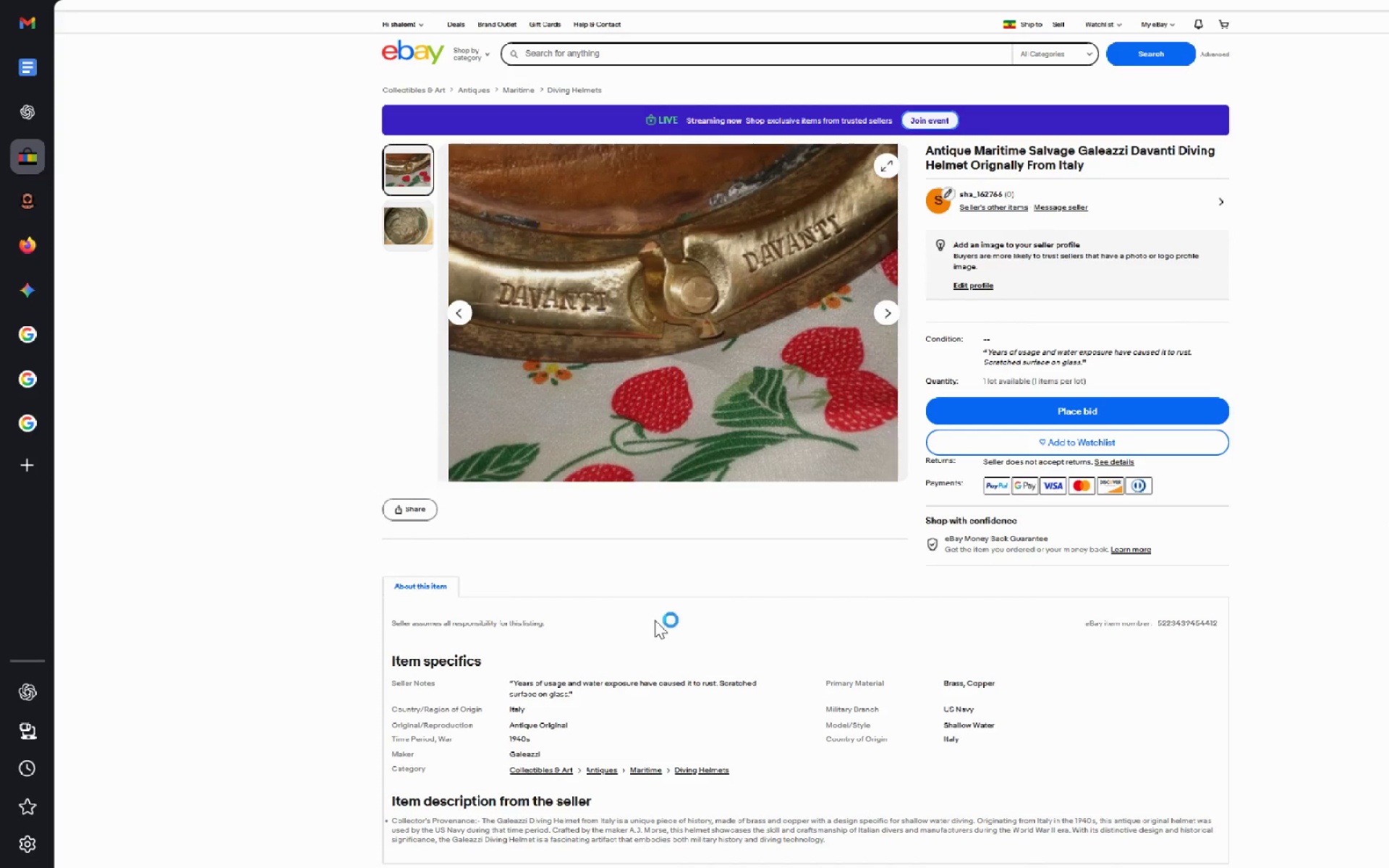 
key(Meta+Shift+S)
 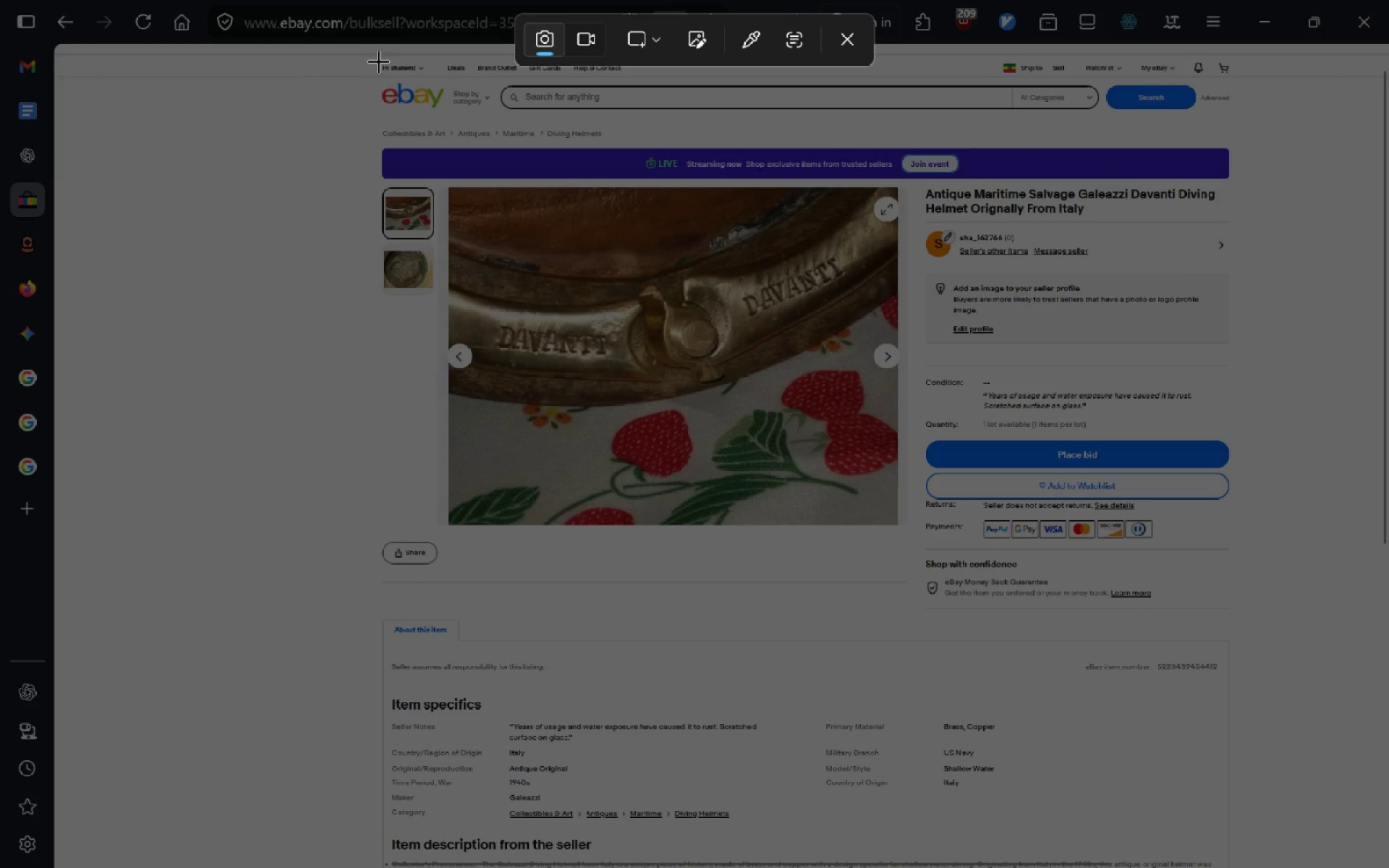 
left_click_drag(start_coordinate=[383, 79], to_coordinate=[1288, 867])
 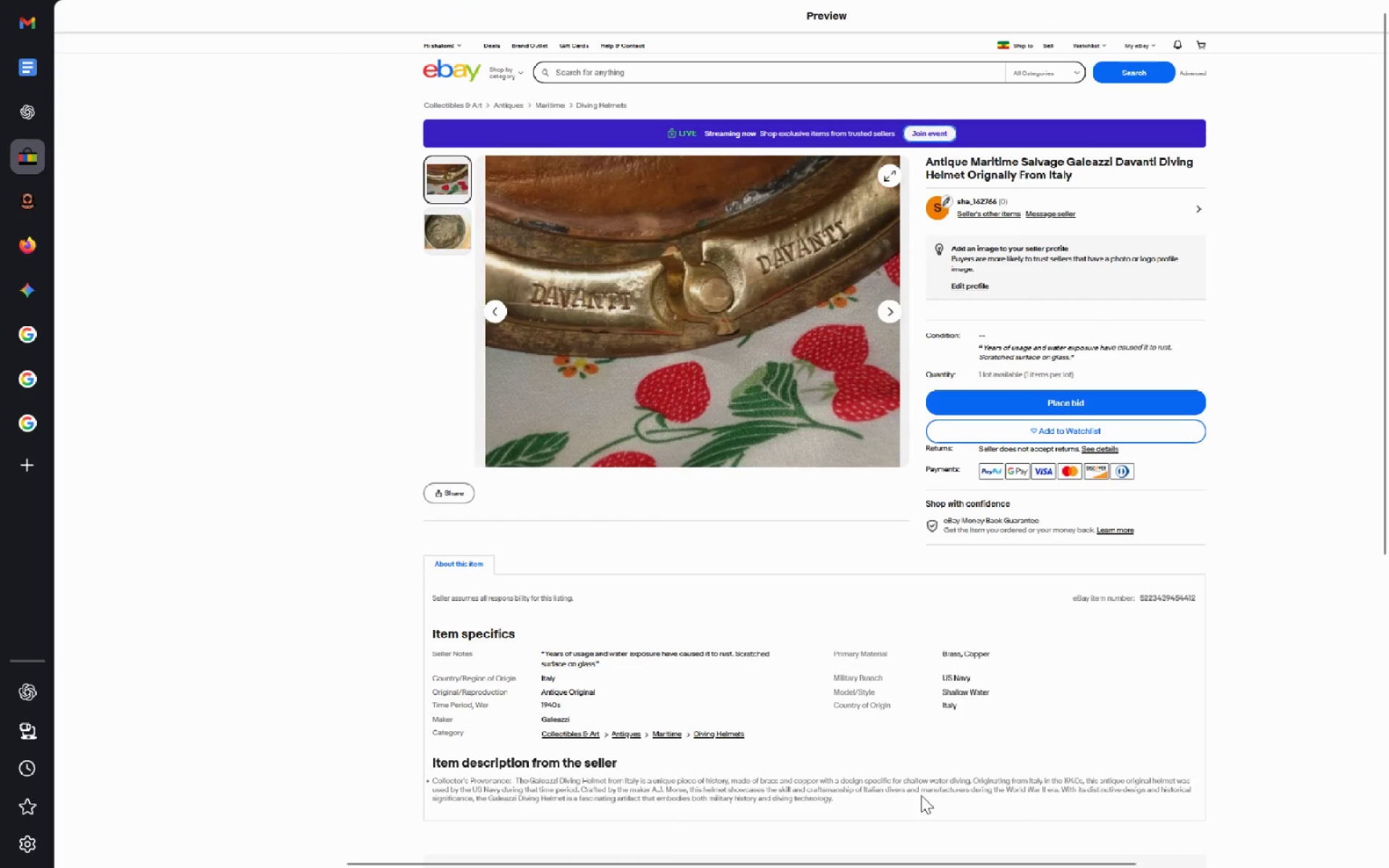 
key(Meta+Shift+S)
 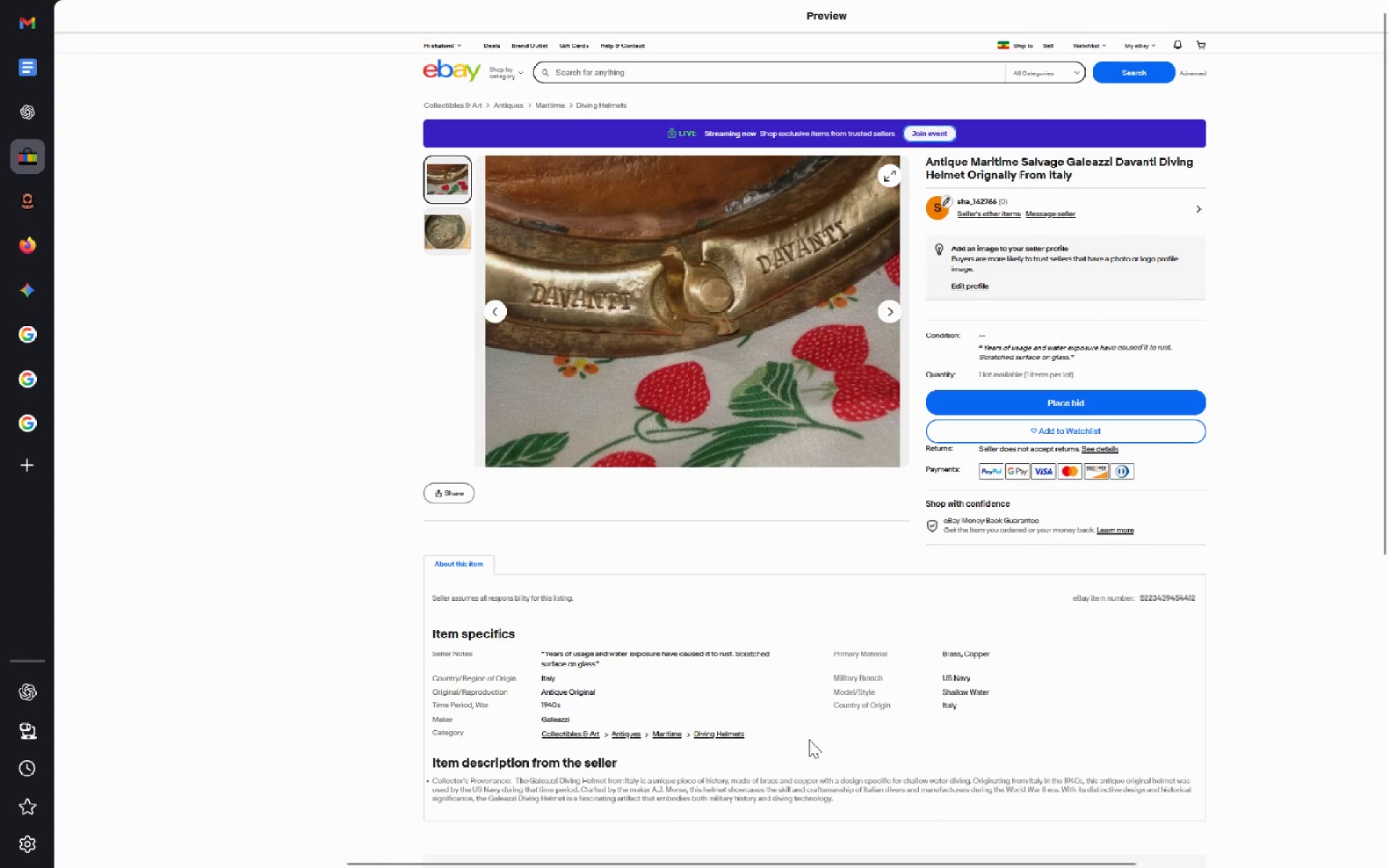 
key(Meta+MetaLeft)
 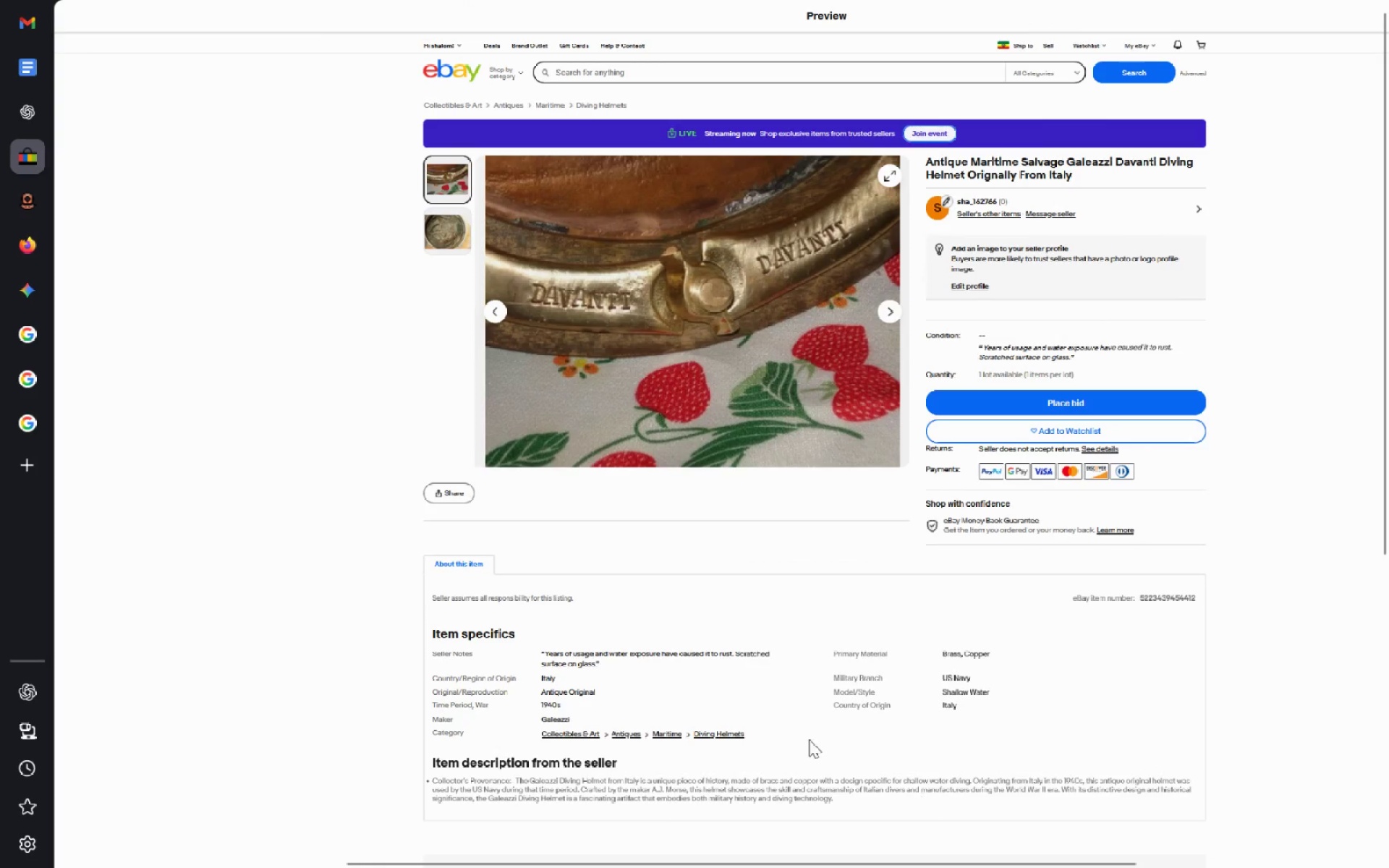 
key(Meta+Shift+ShiftLeft)
 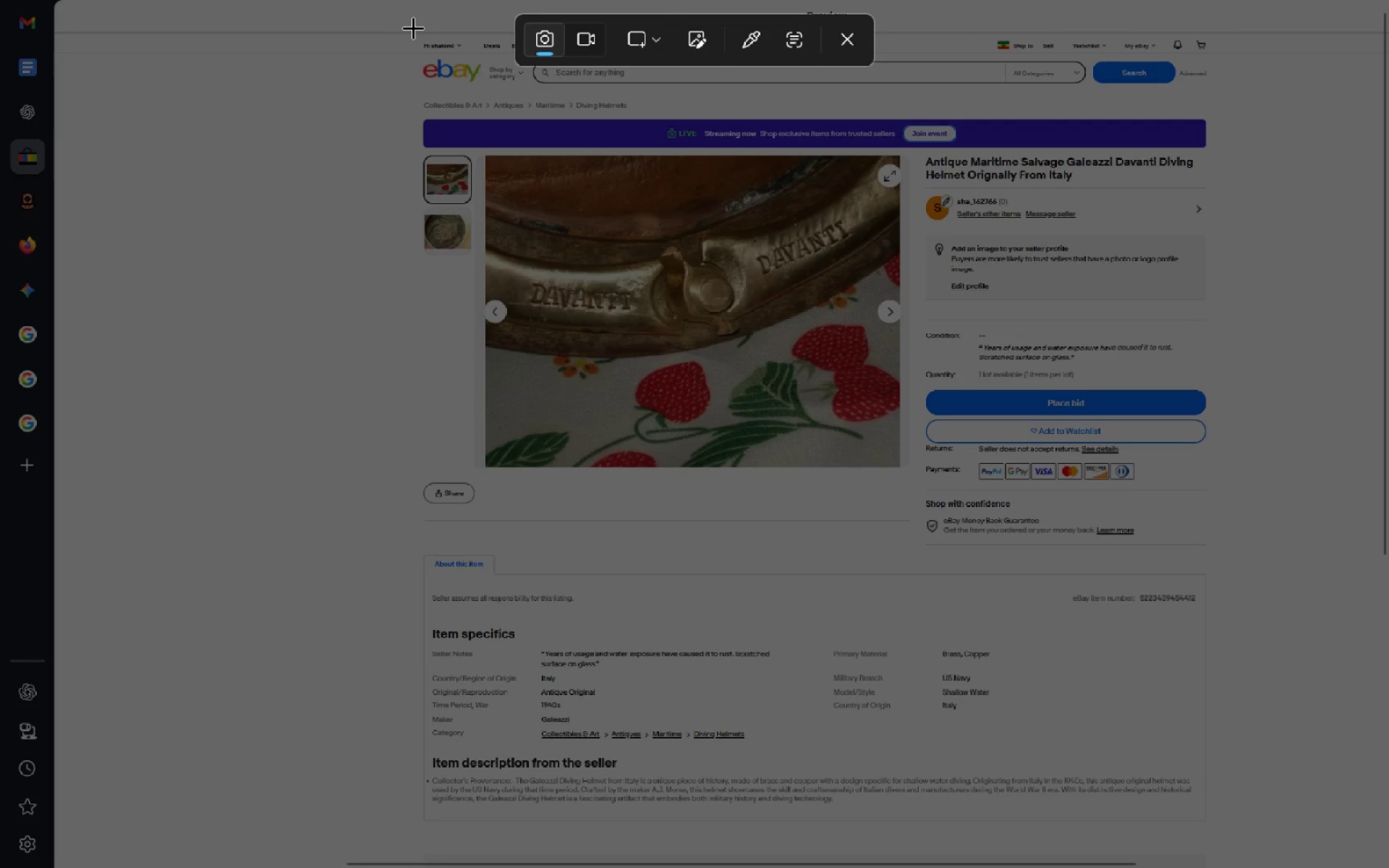 
left_click_drag(start_coordinate=[412, 47], to_coordinate=[1210, 825])
 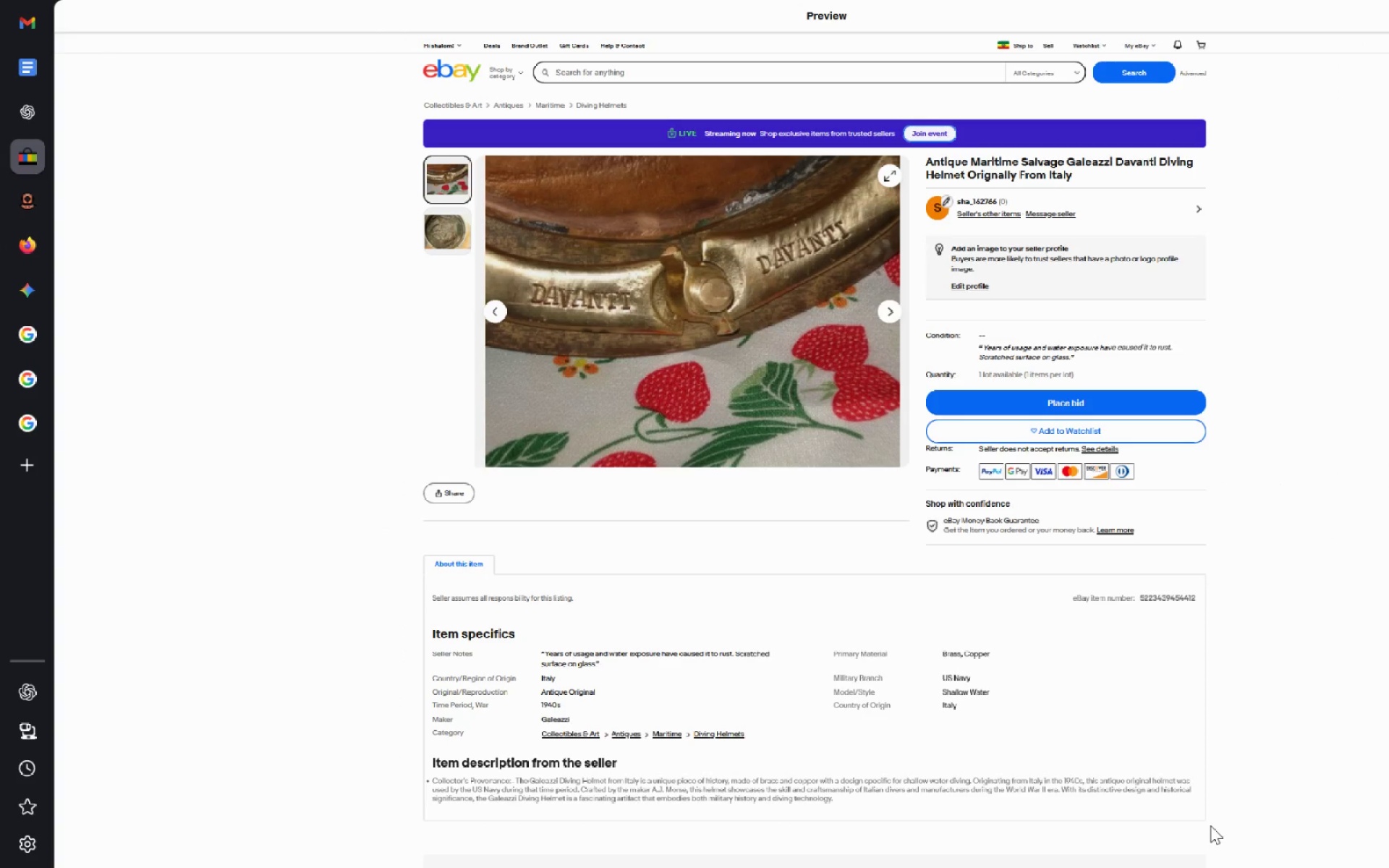 
key(Meta+MetaLeft)
 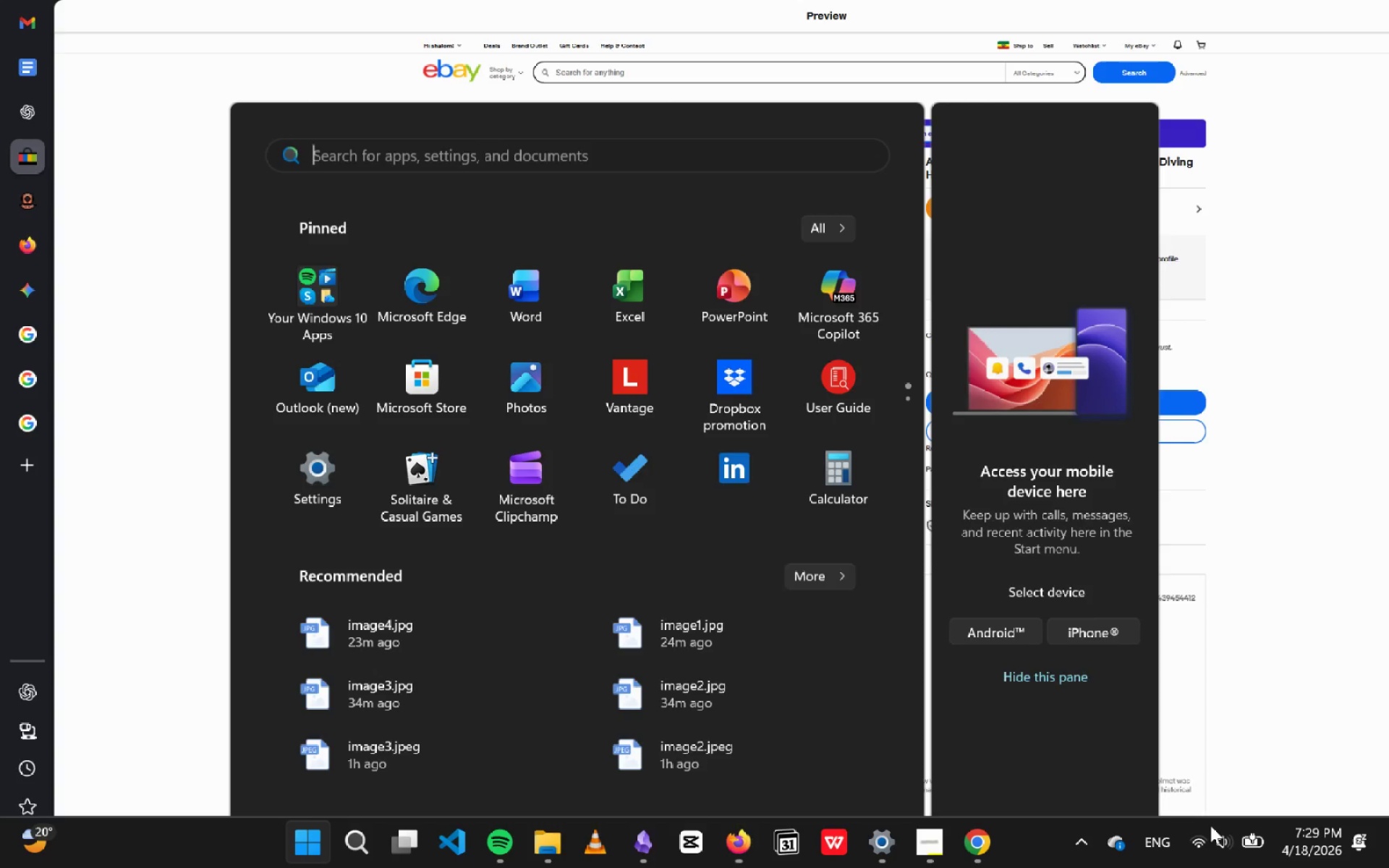 
type(tele)
 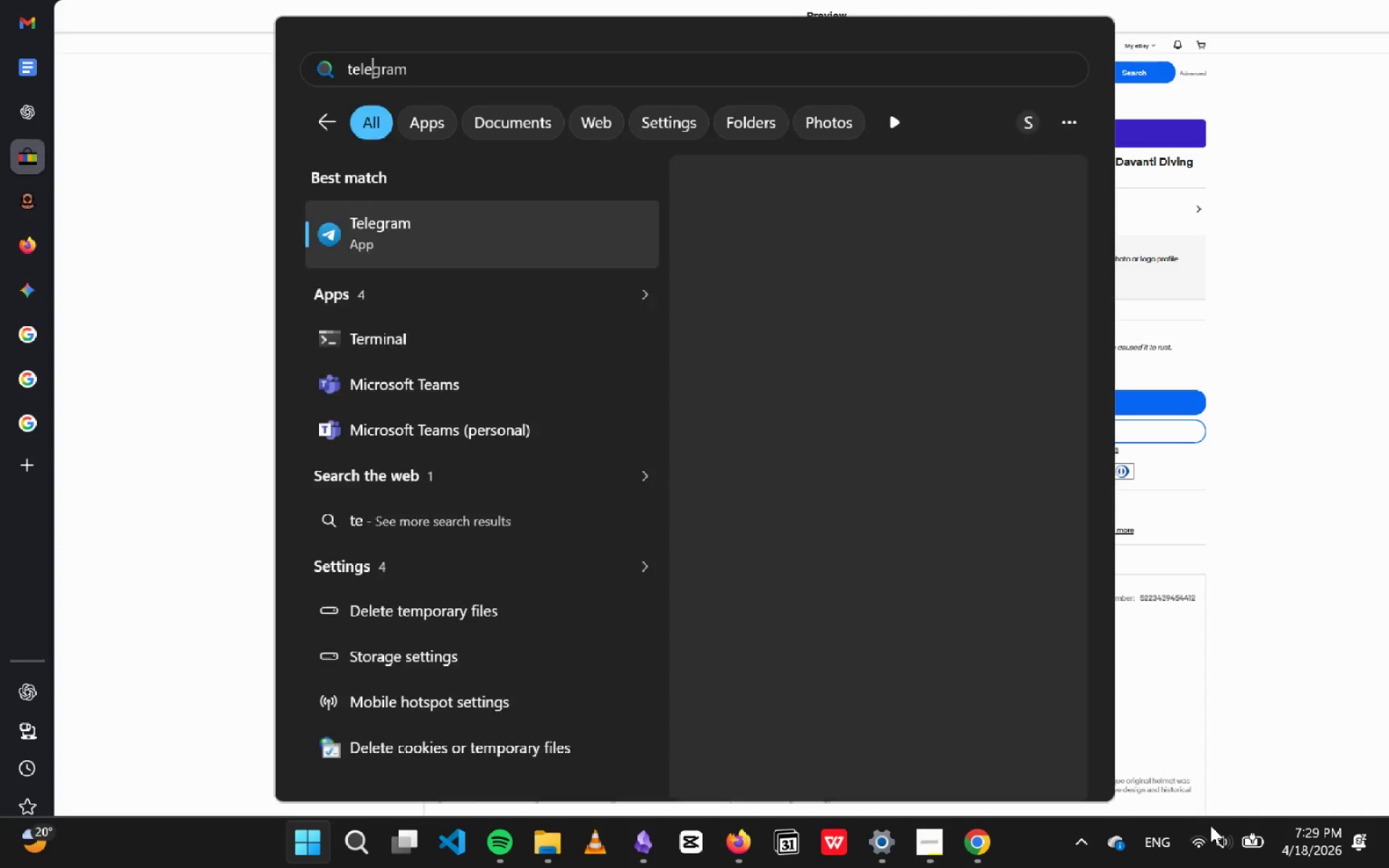 
key(Enter)
 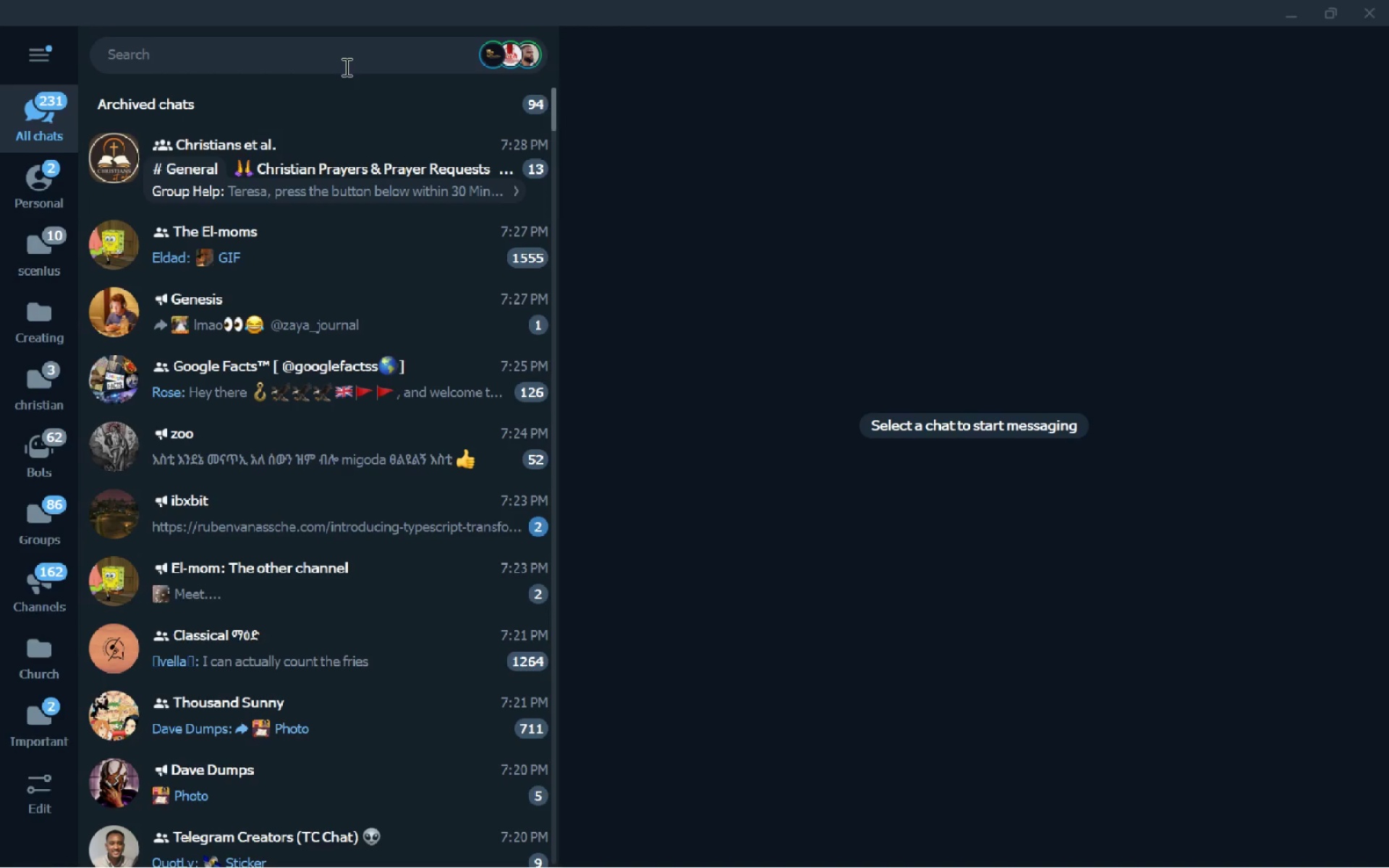 
left_click([342, 64])
 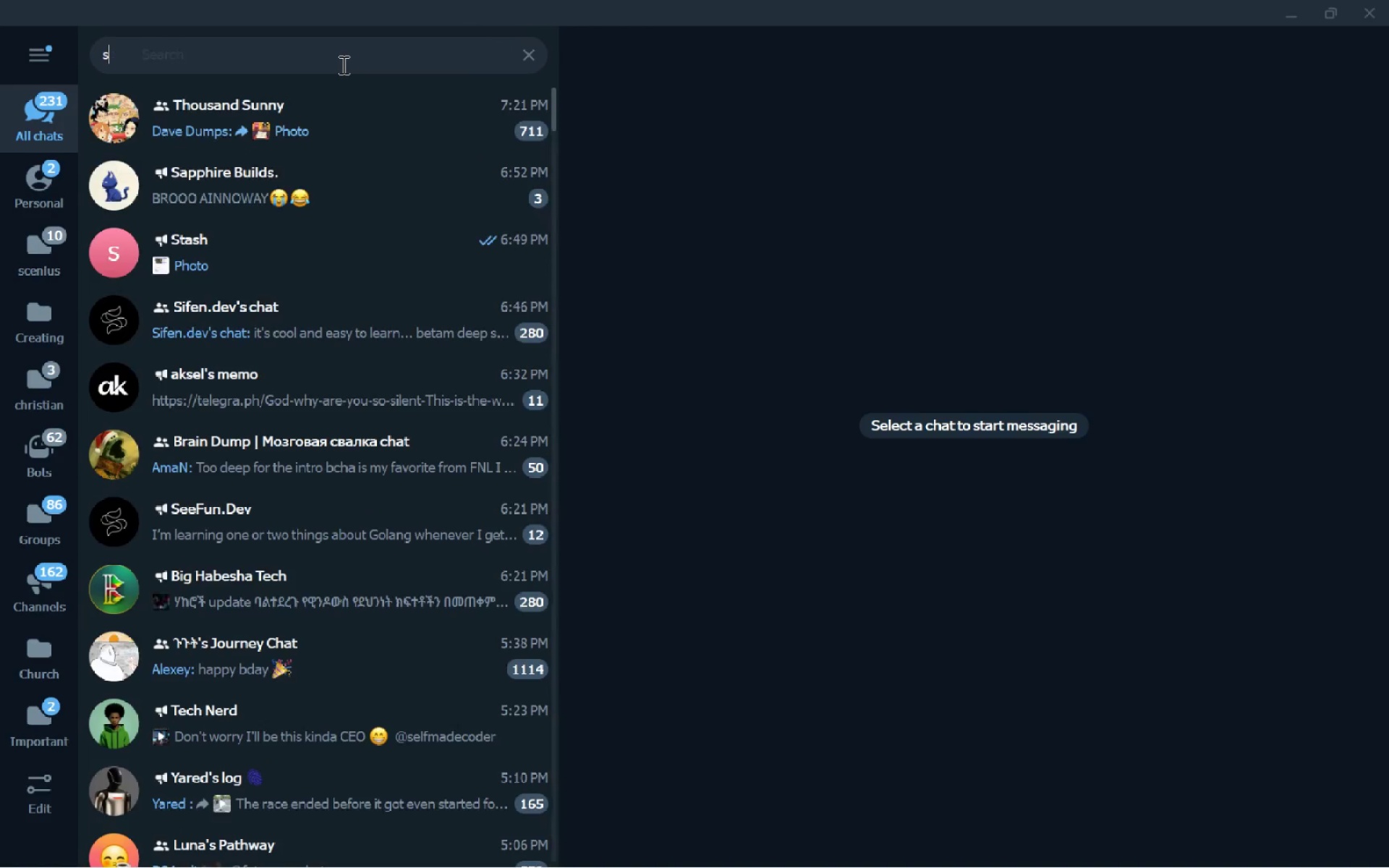 
type(stas)
 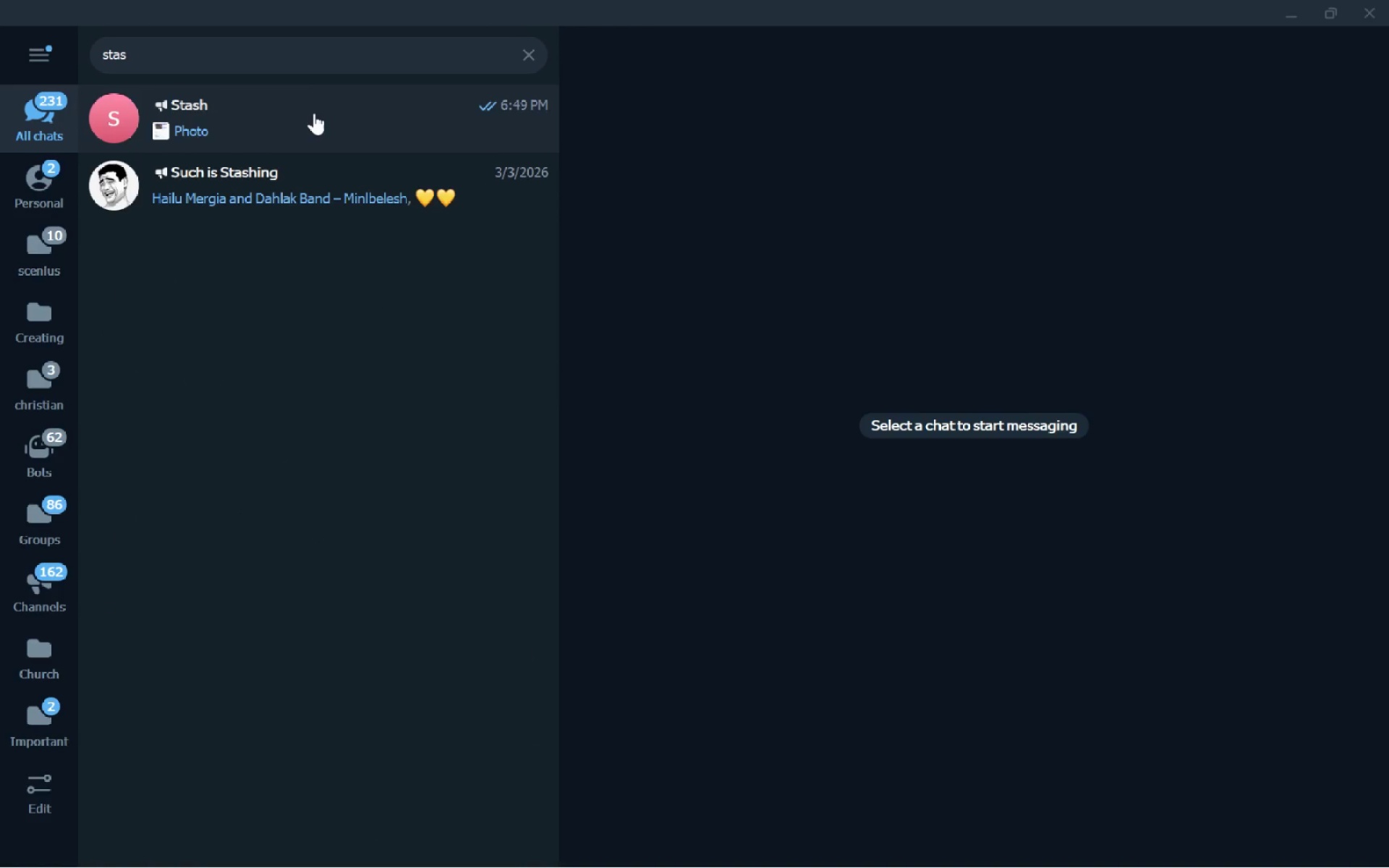 
left_click([314, 113])
 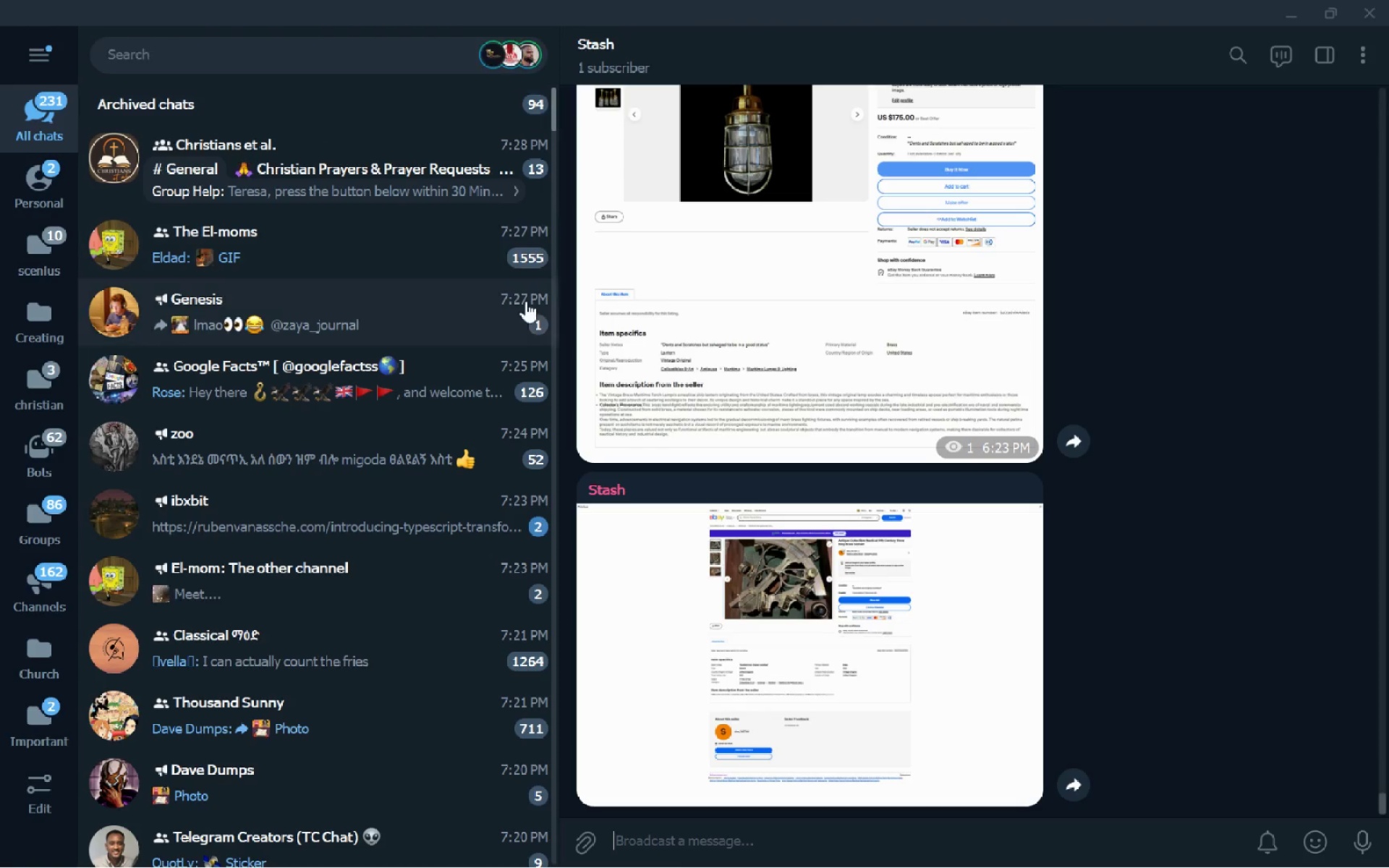 
key(Control+V)
 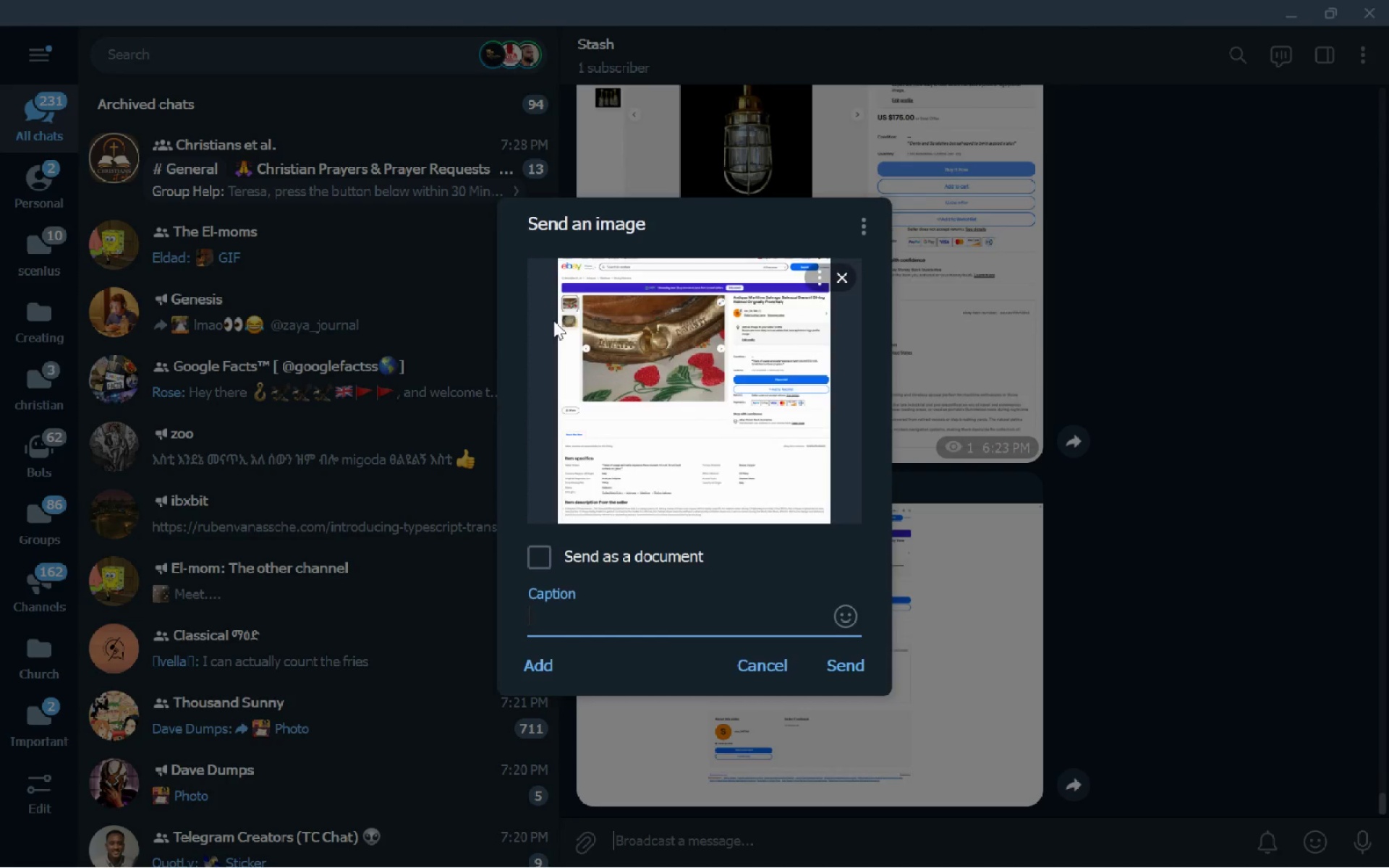 
key(Enter)
 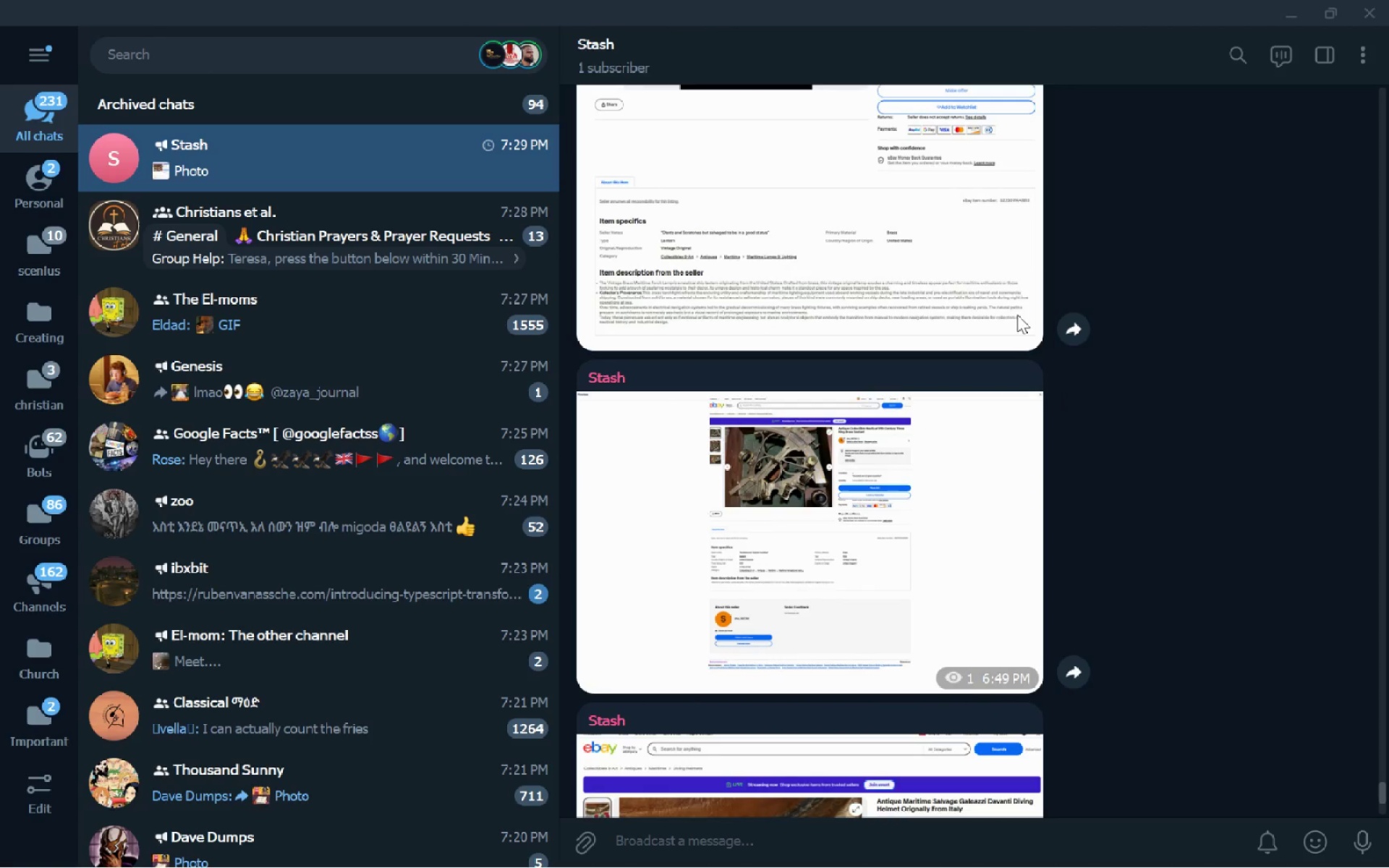 
left_click([1388, 0])
 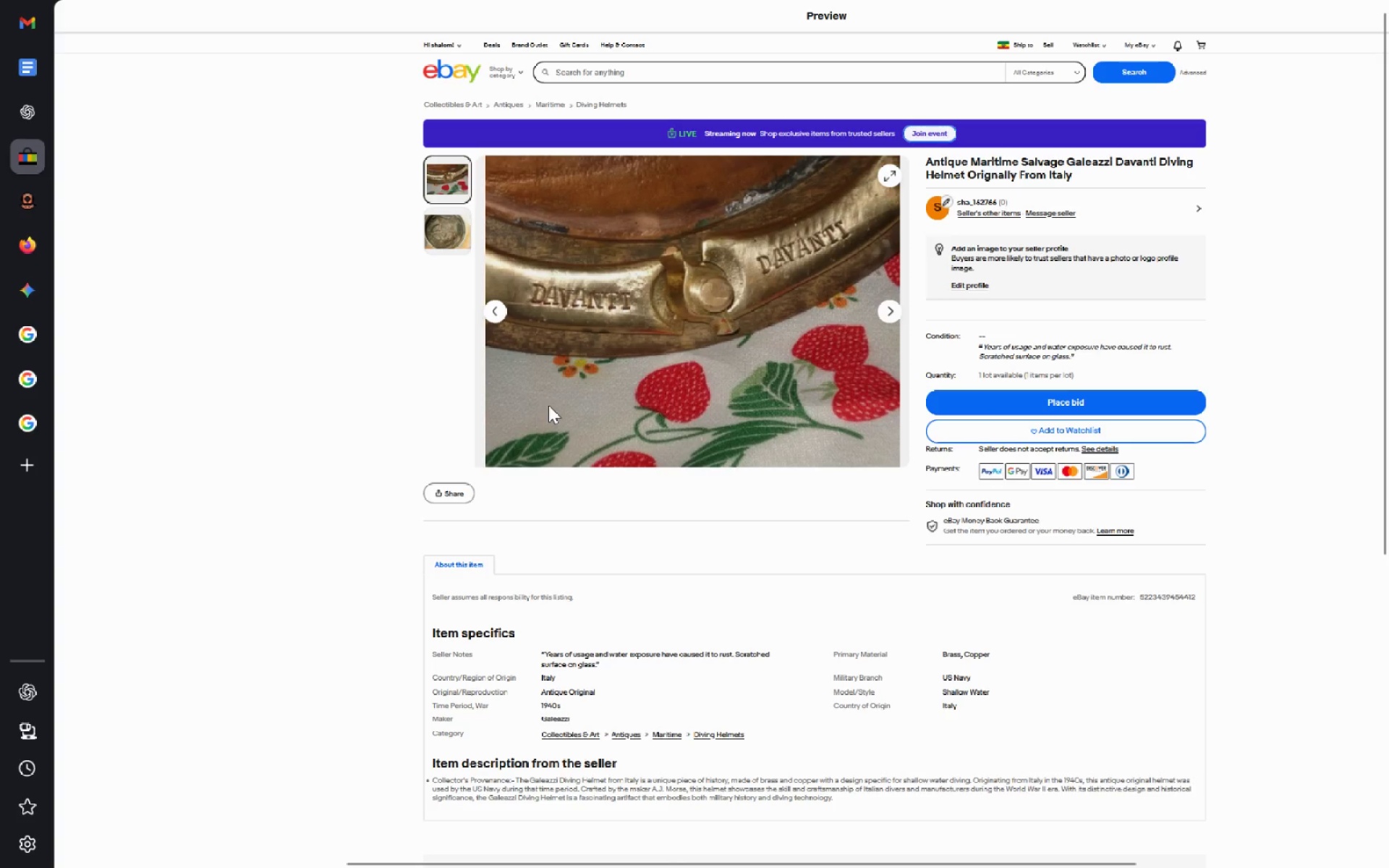 
left_click([266, 386])
 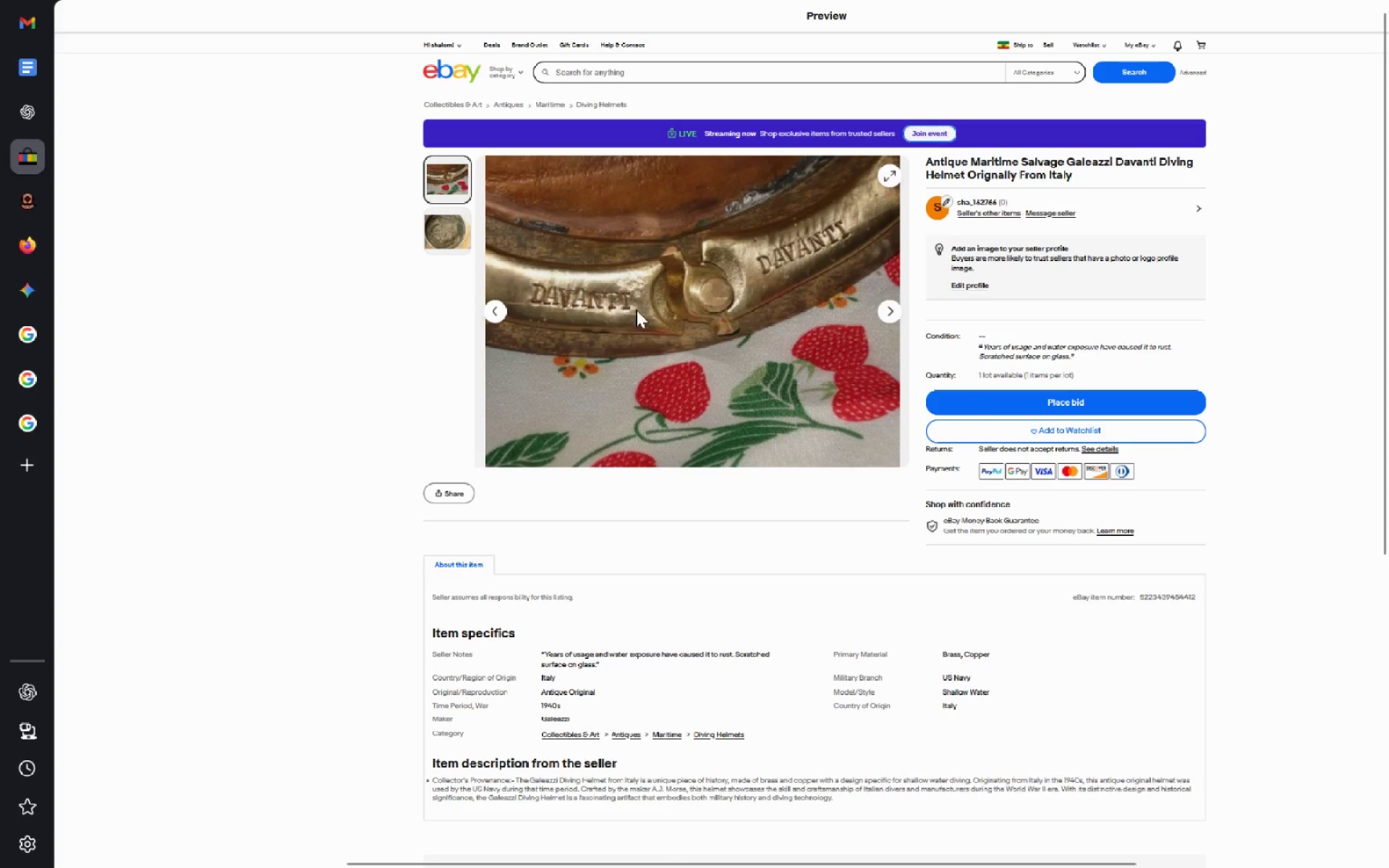 
key(Escape)
 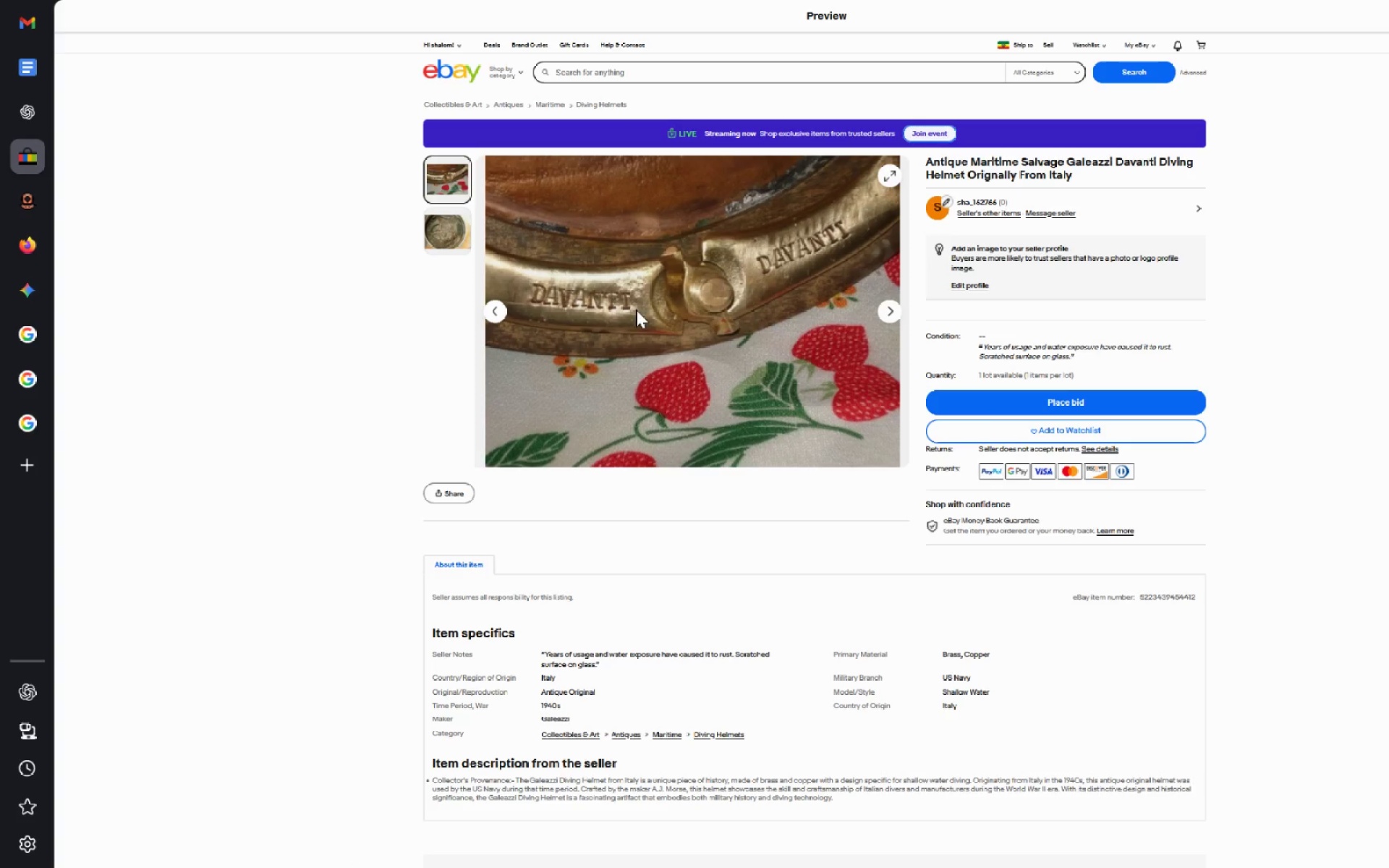 
key(Escape)
 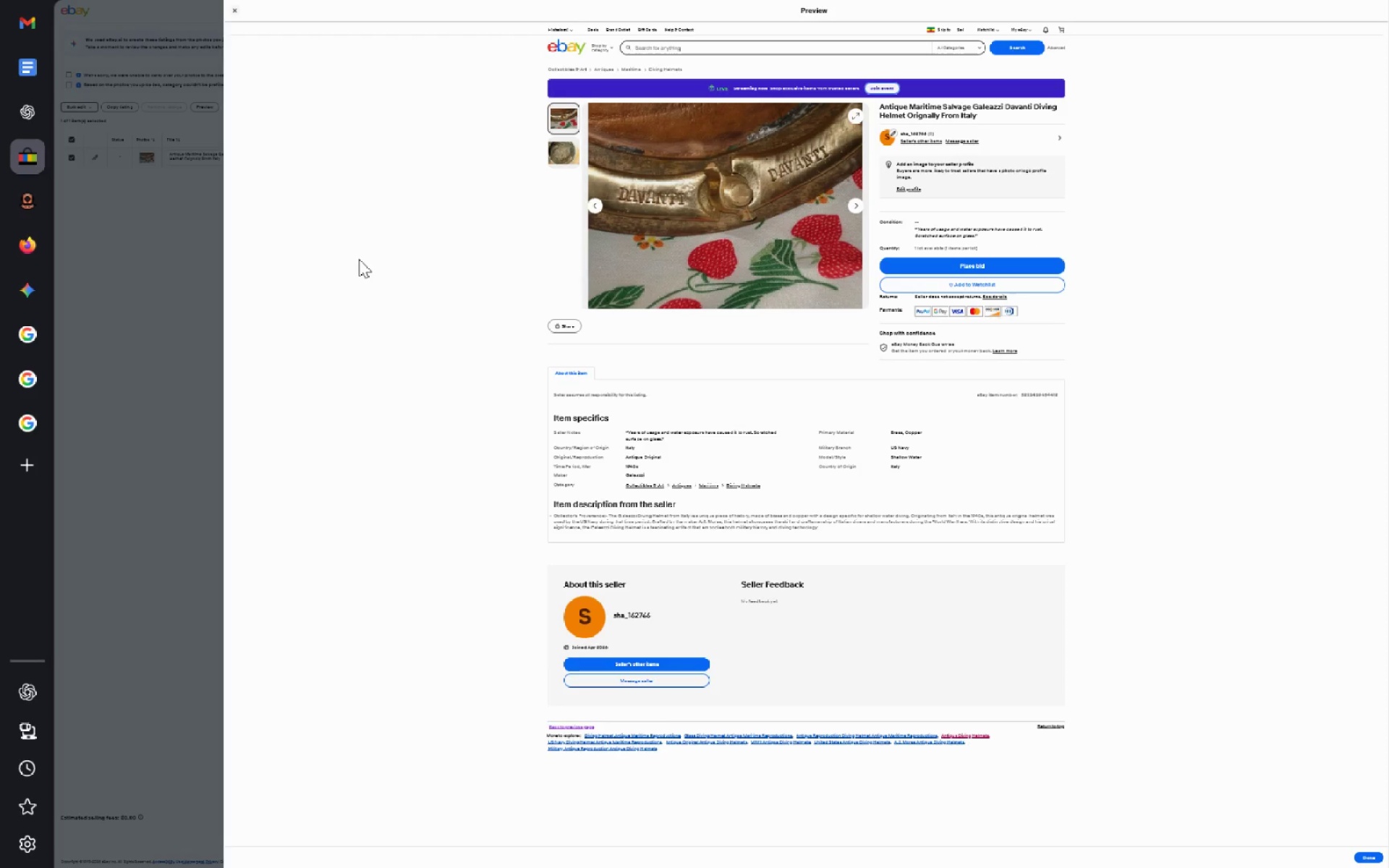 
key(Escape)
 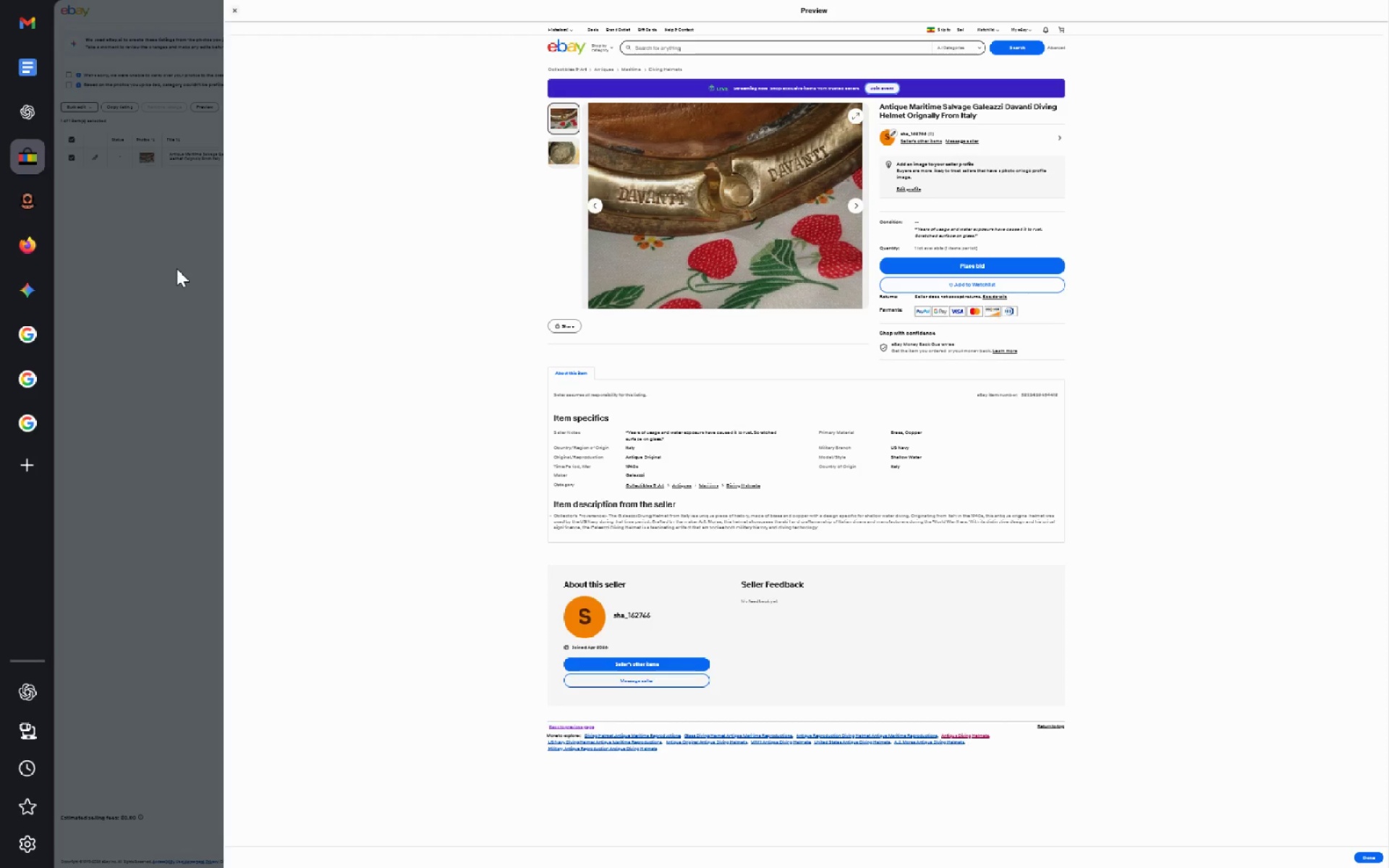 
left_click([177, 268])
 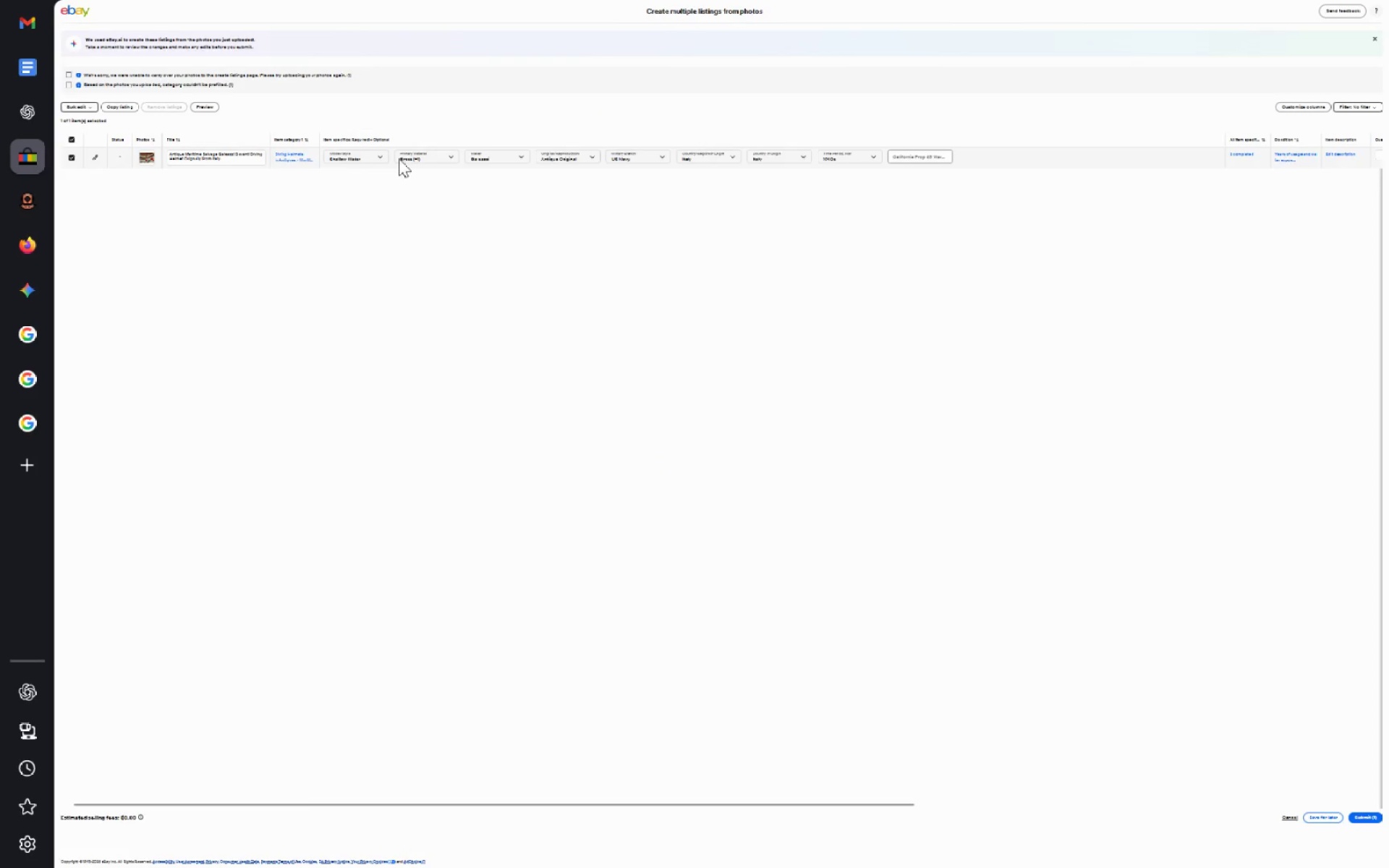 
key(Escape)
 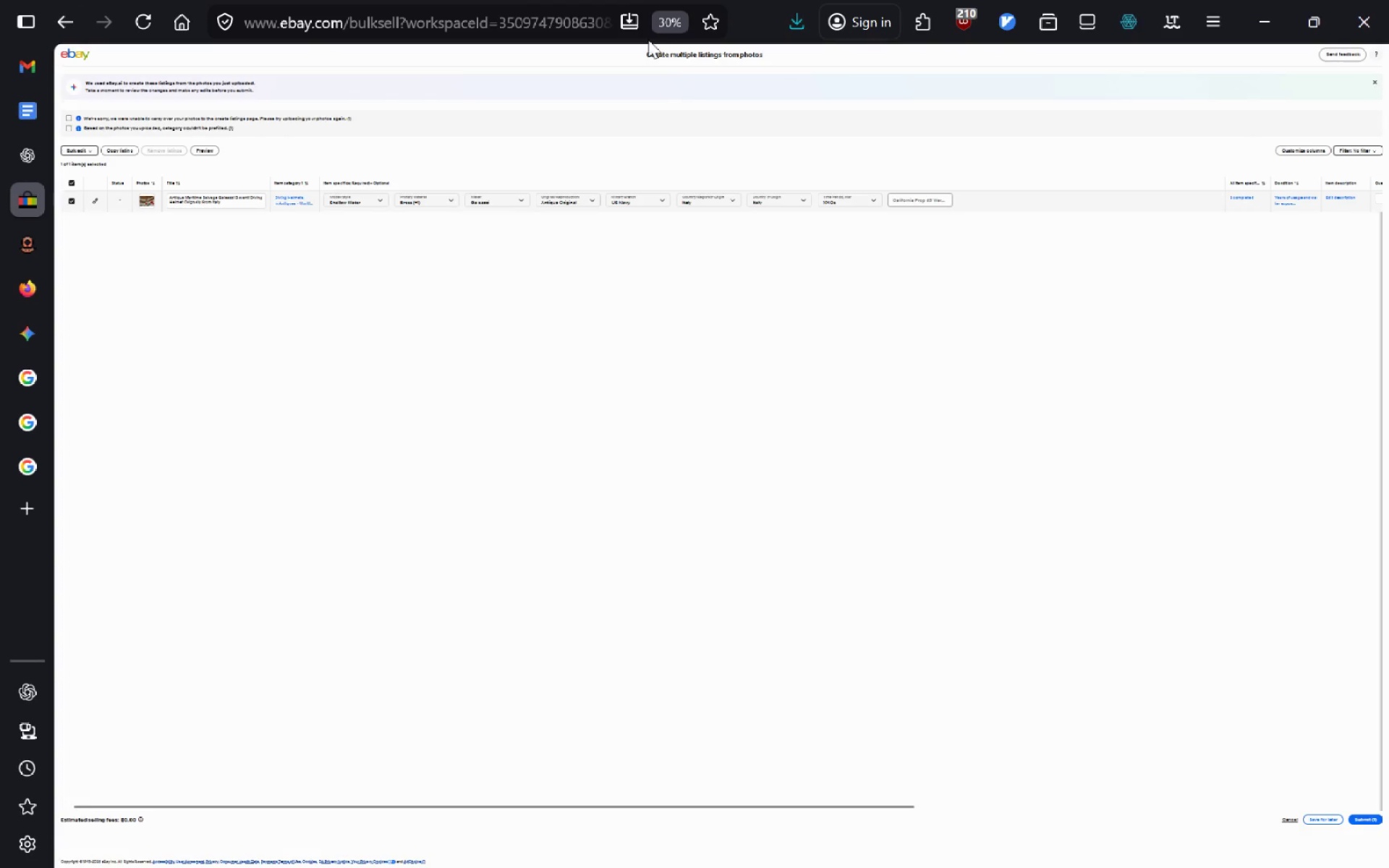 
left_click([658, 30])
 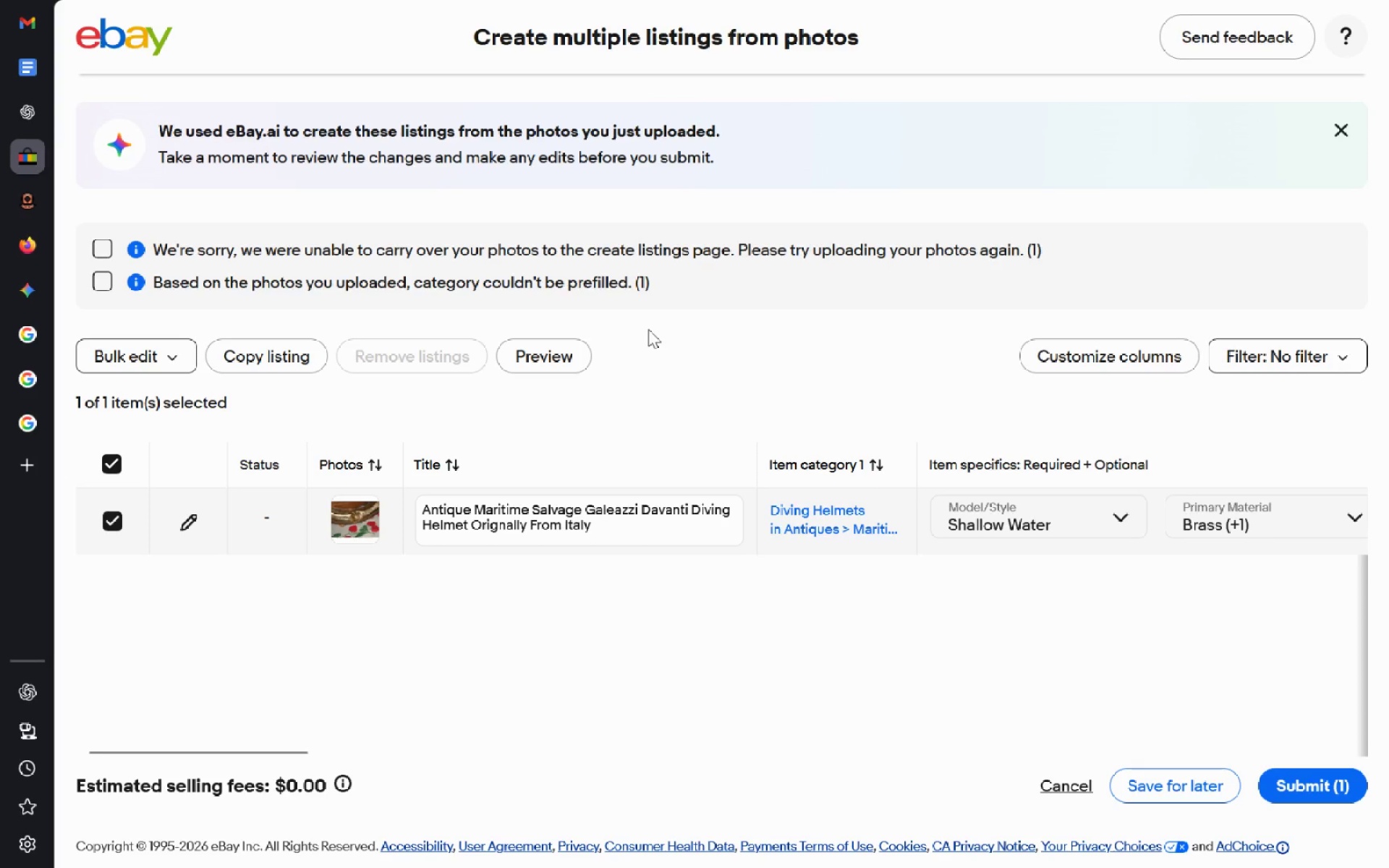 
left_click([1176, 791])
 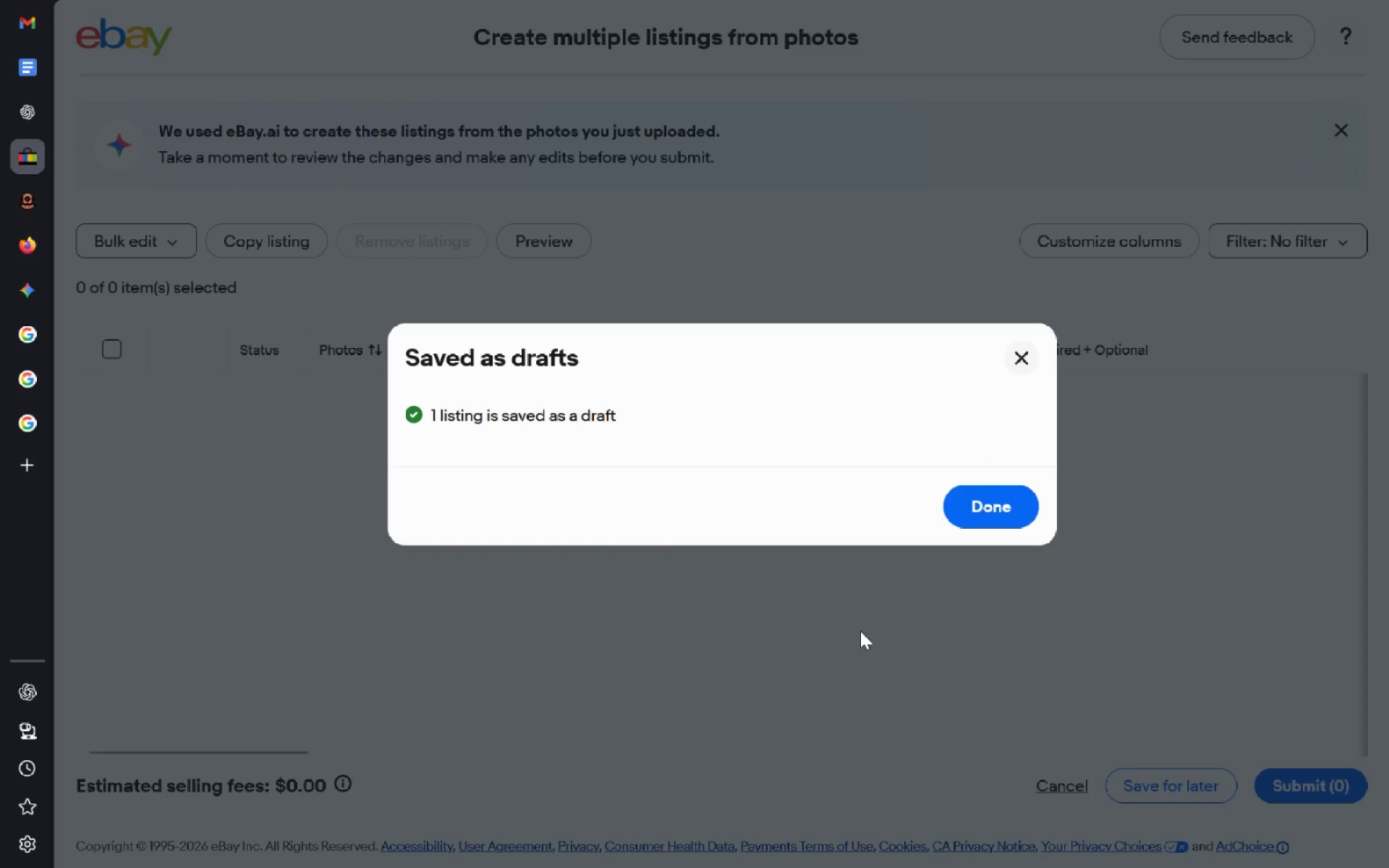 
left_click([1004, 503])
 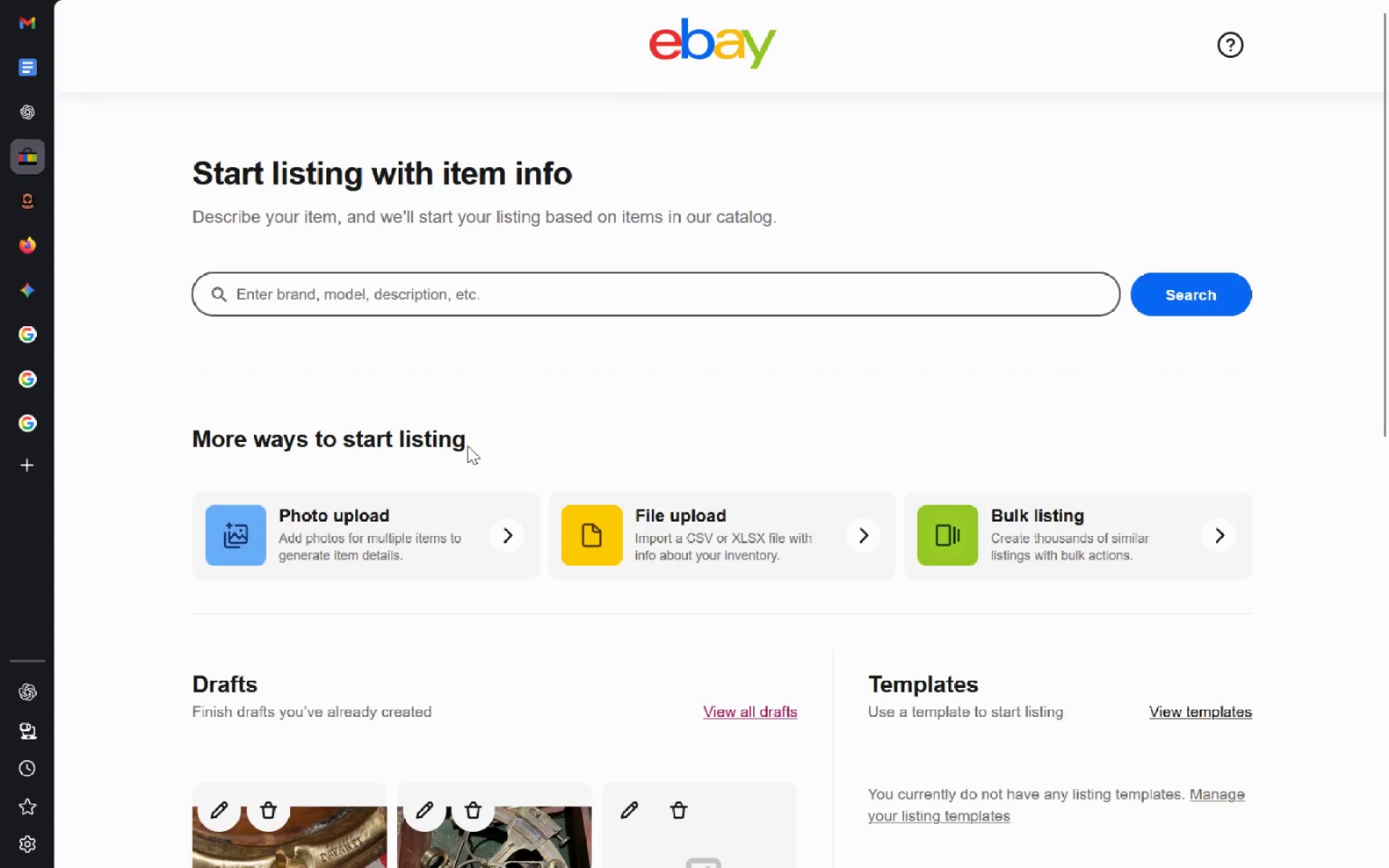 
wait(6.92)
 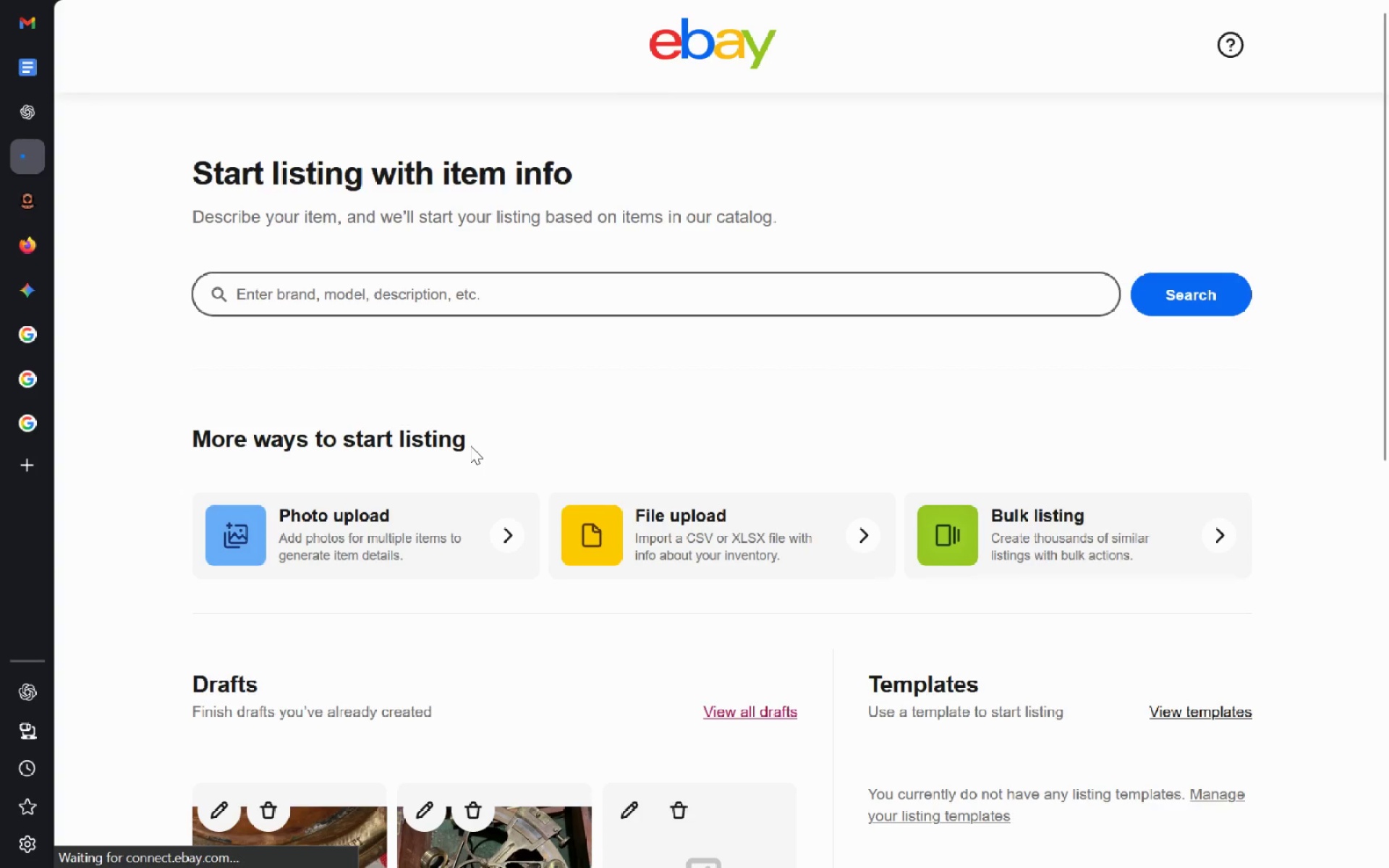 
key(Meta+MetaLeft)
 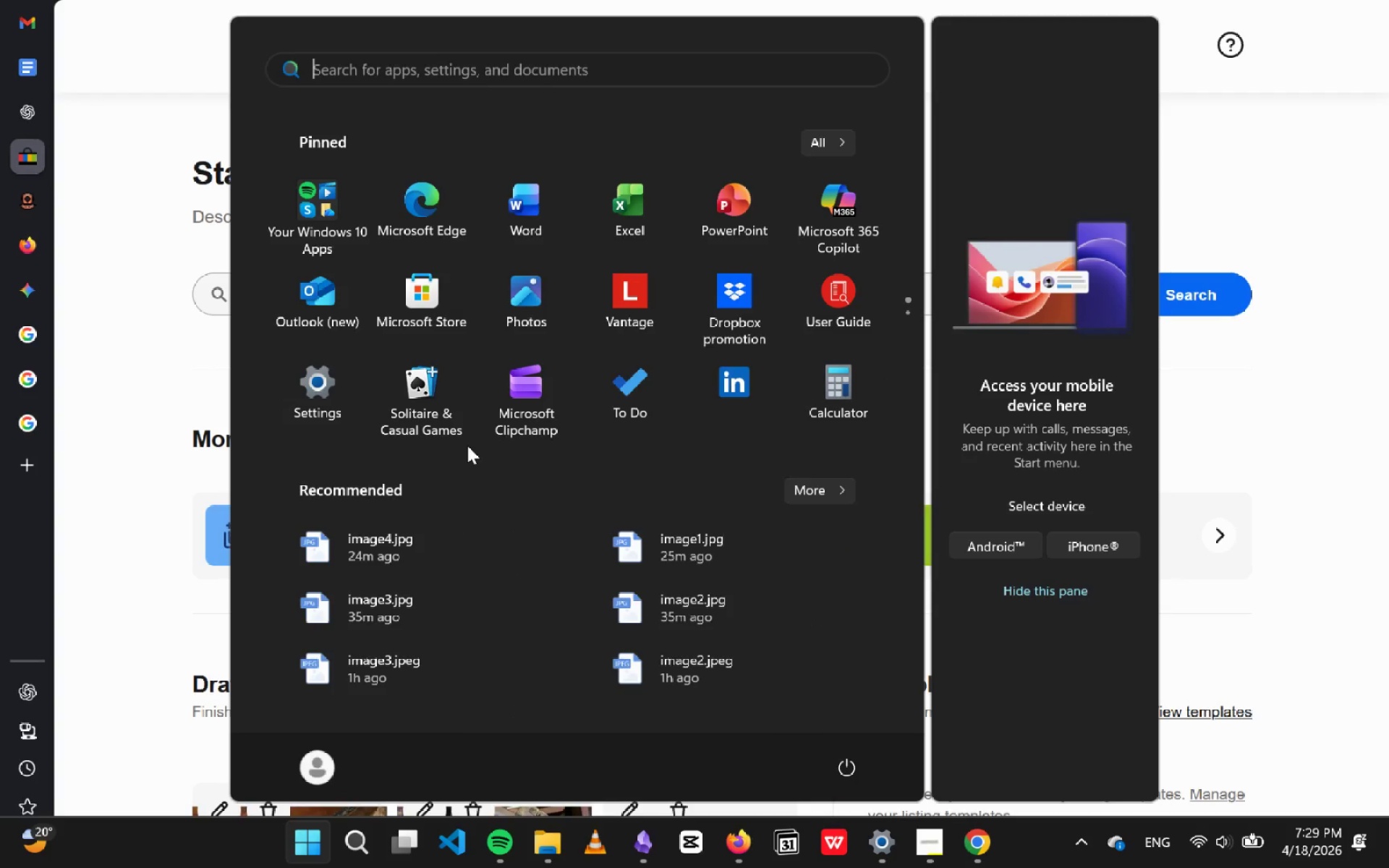 
key(Meta+MetaLeft)
 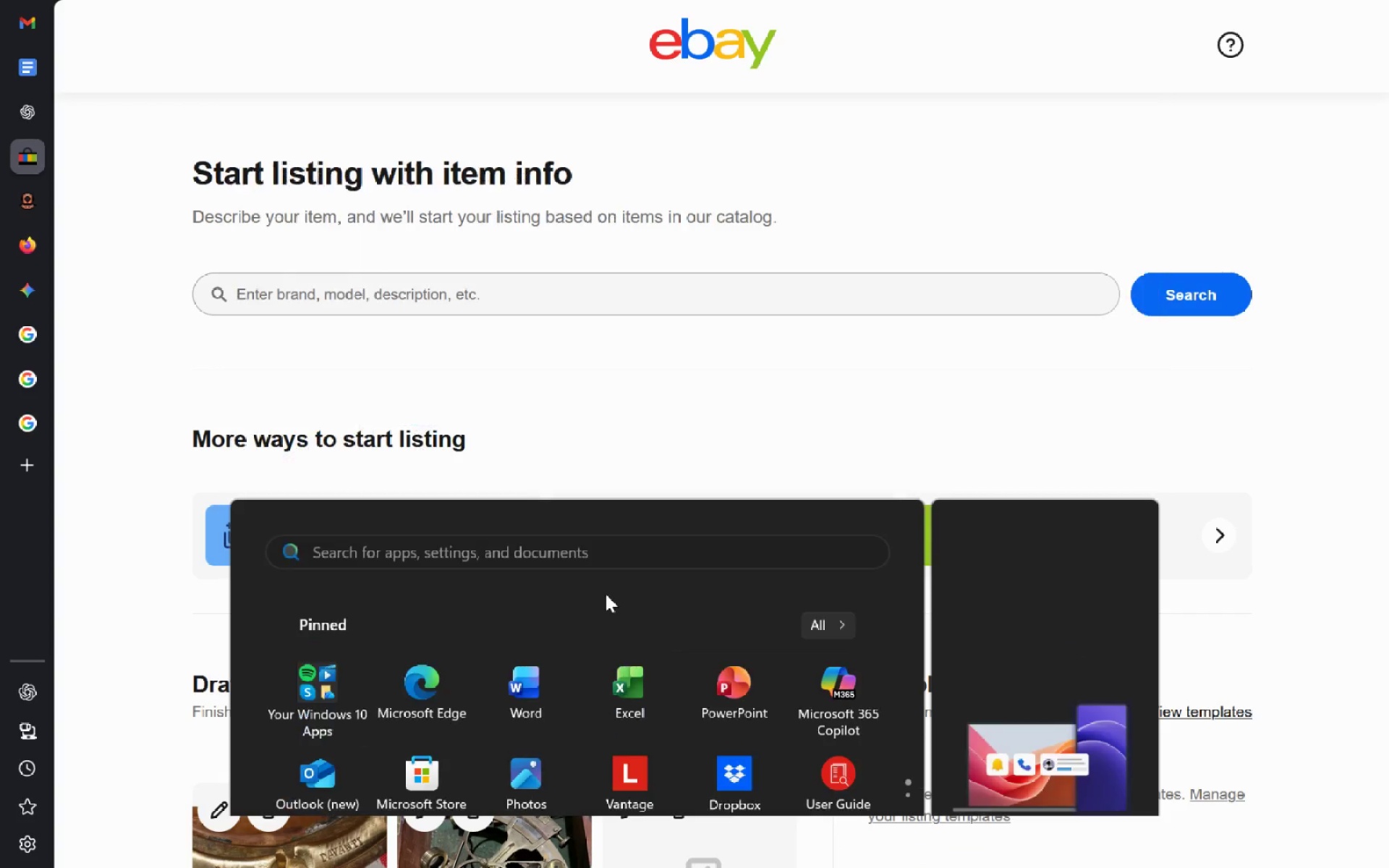 